 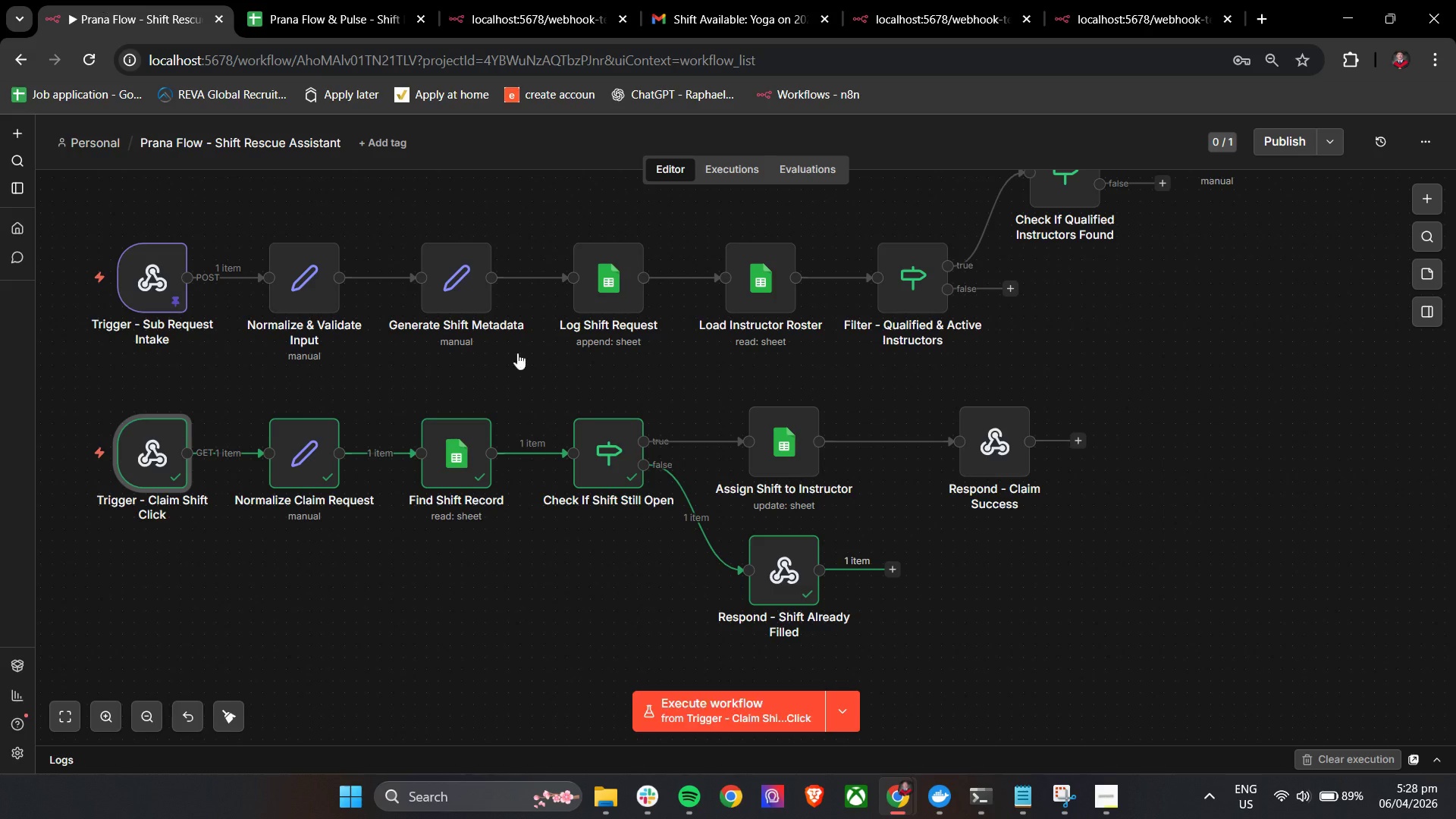 
double_click([766, 560])
 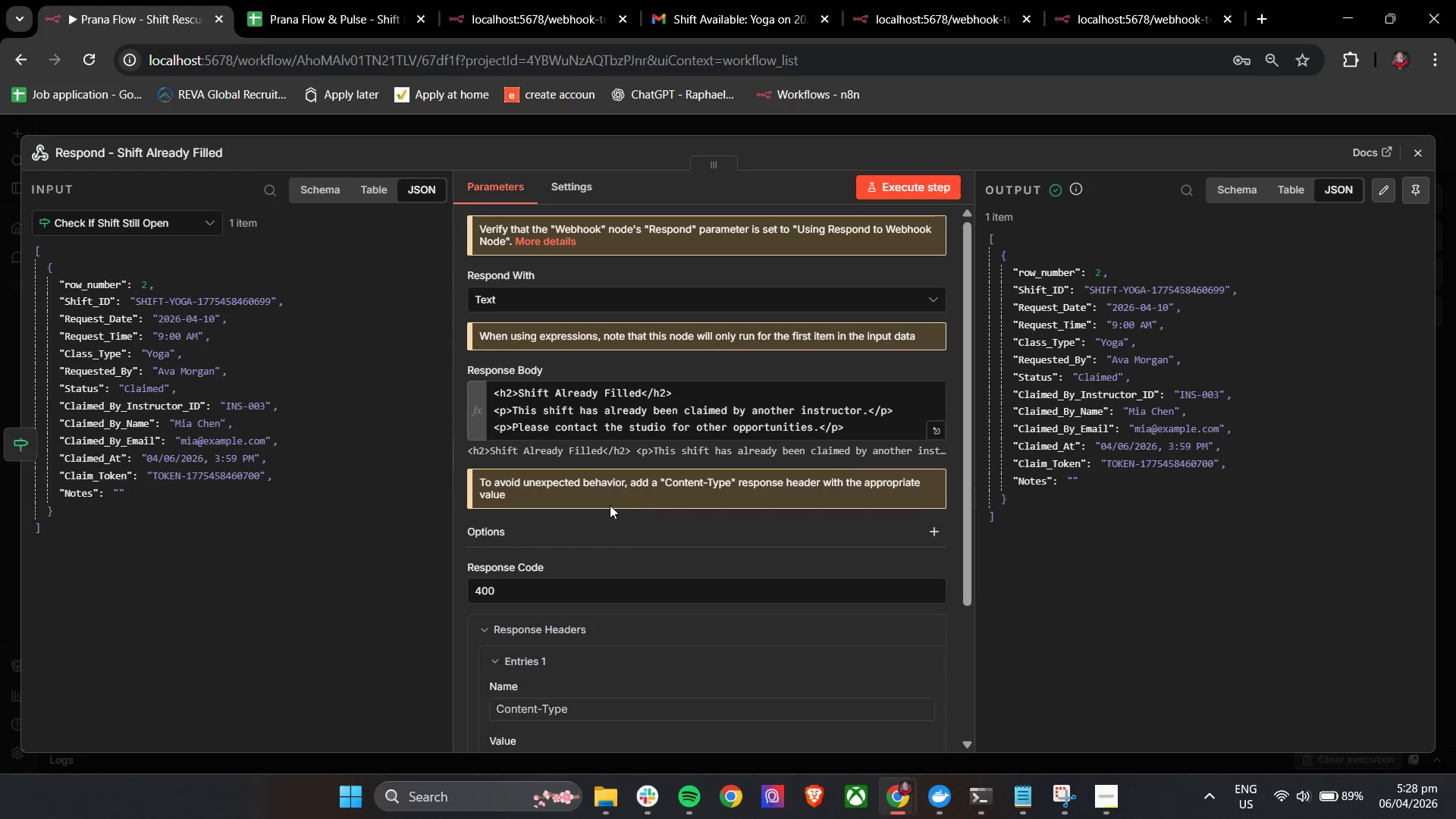 
left_click([621, 420])
 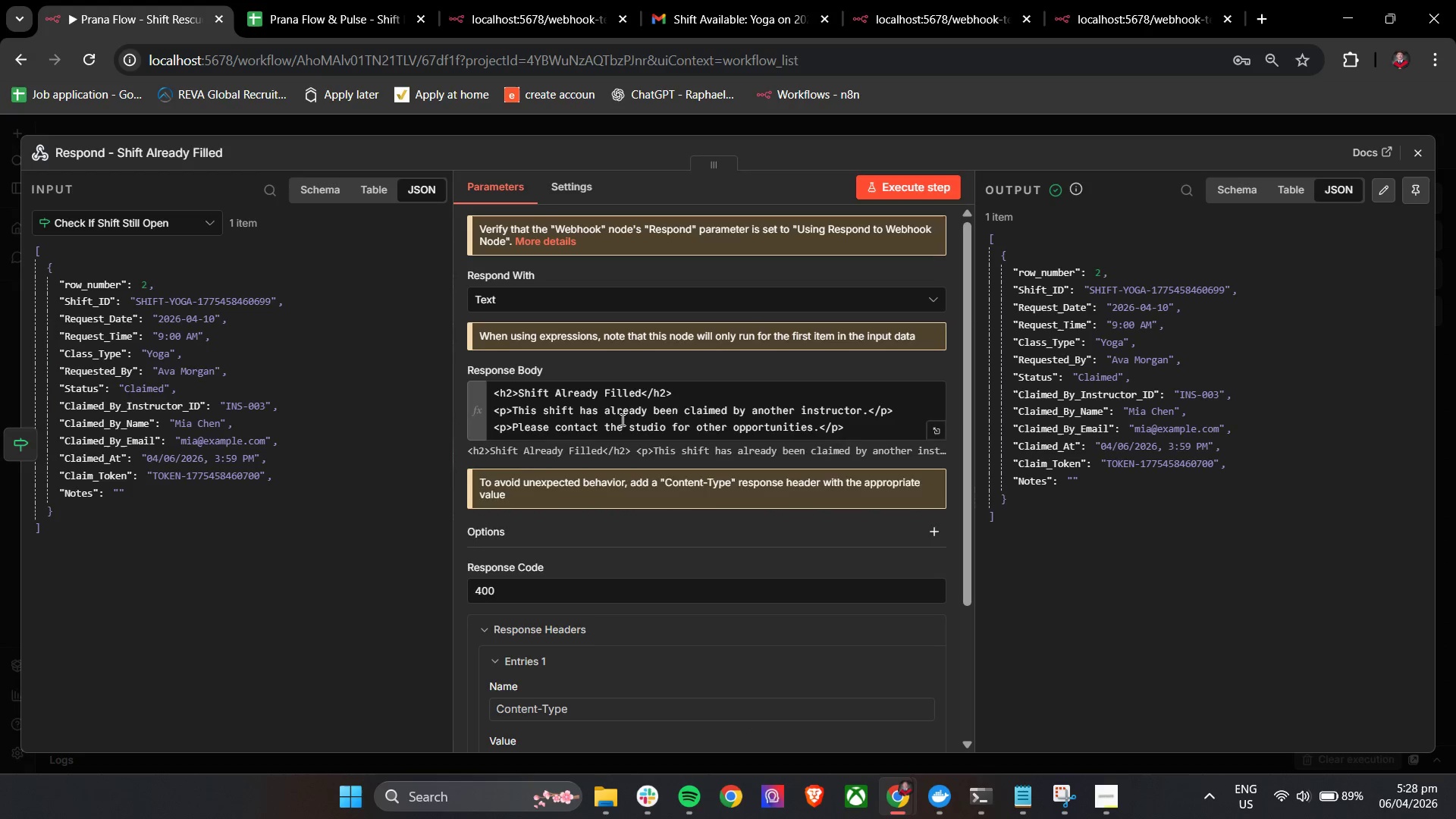 
key(Control+A)
 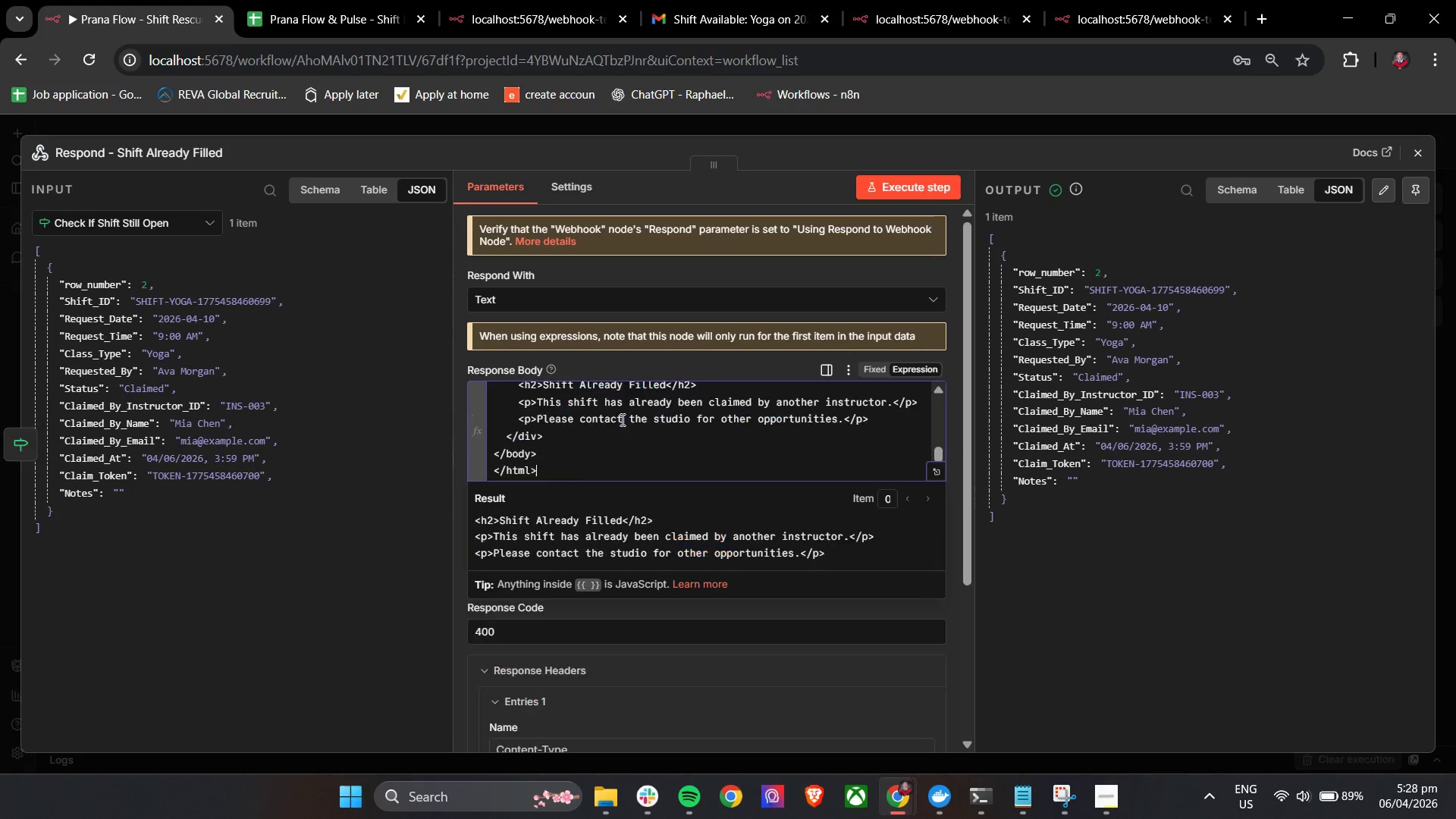 
key(Control+V)
 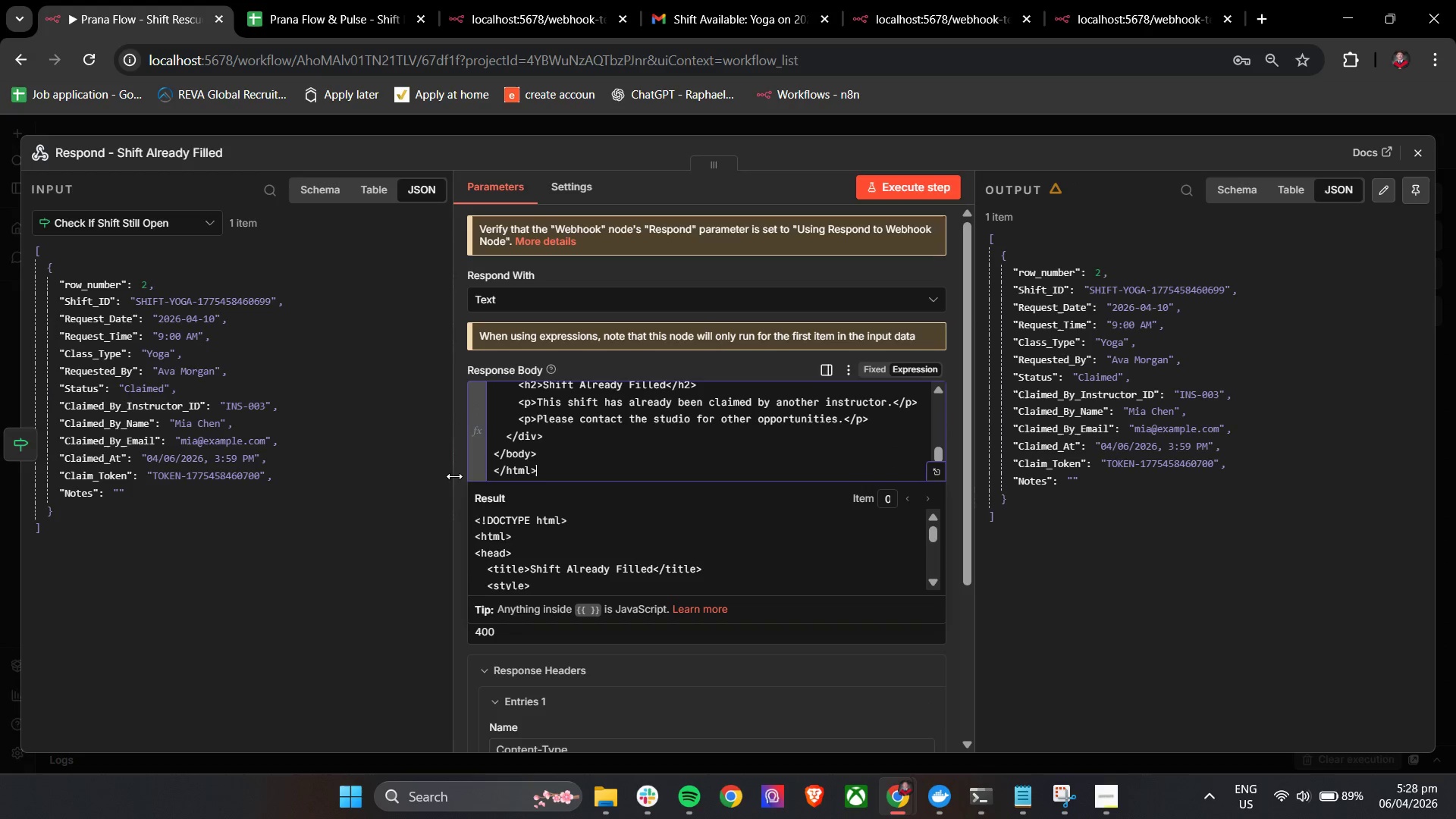 
left_click([458, 475])
 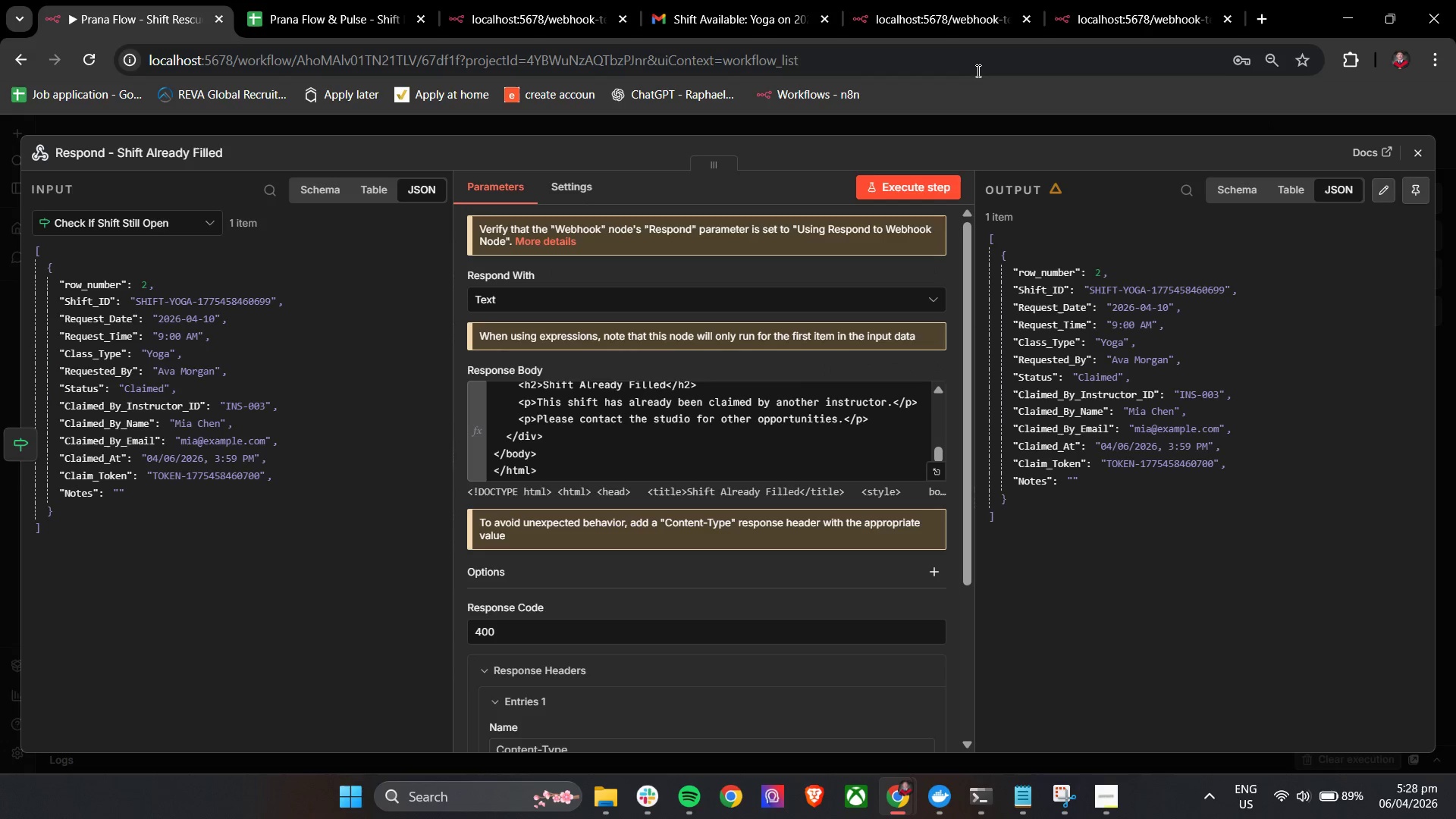 
left_click([921, 180])
 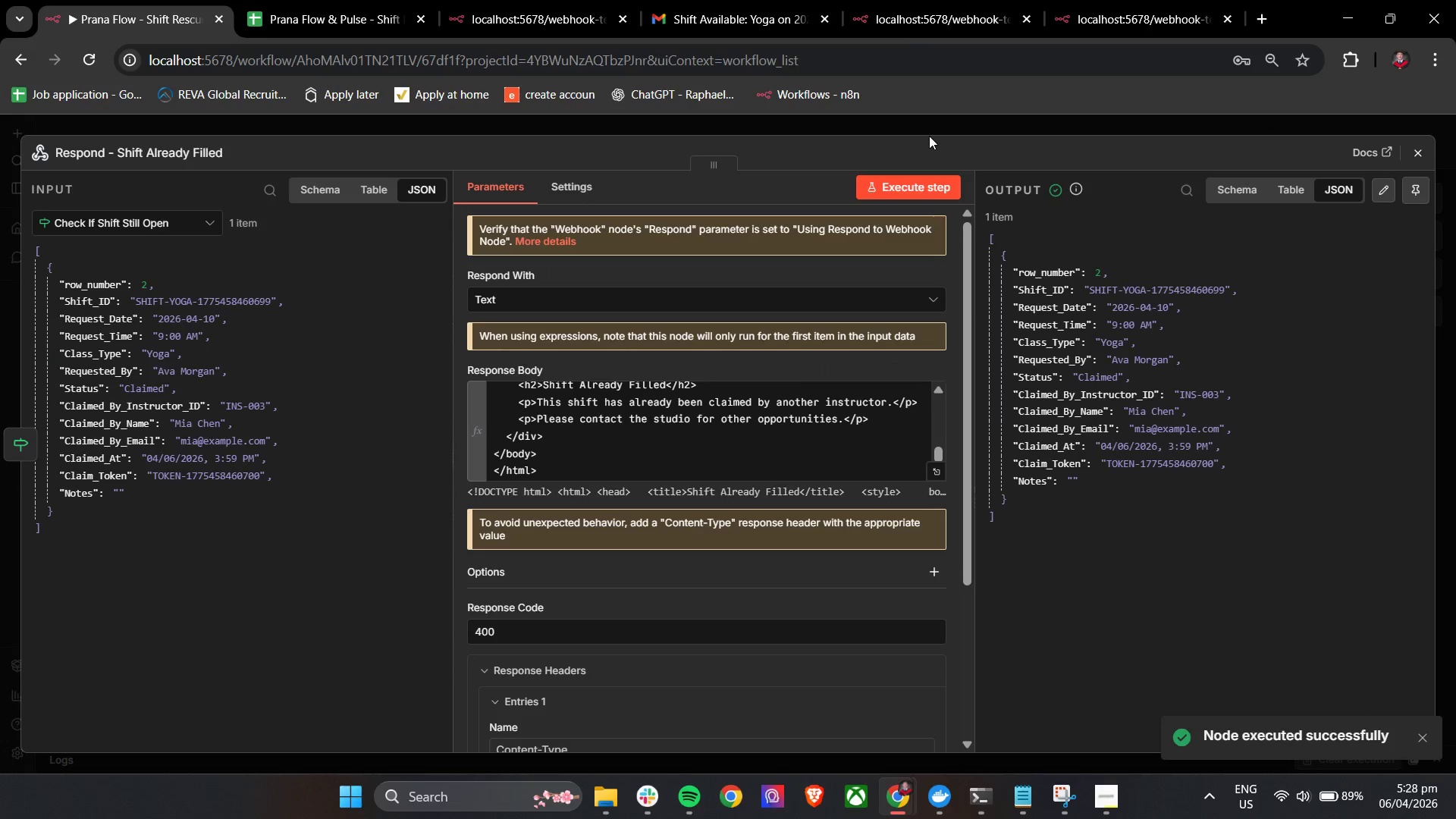 
double_click([921, 0])
 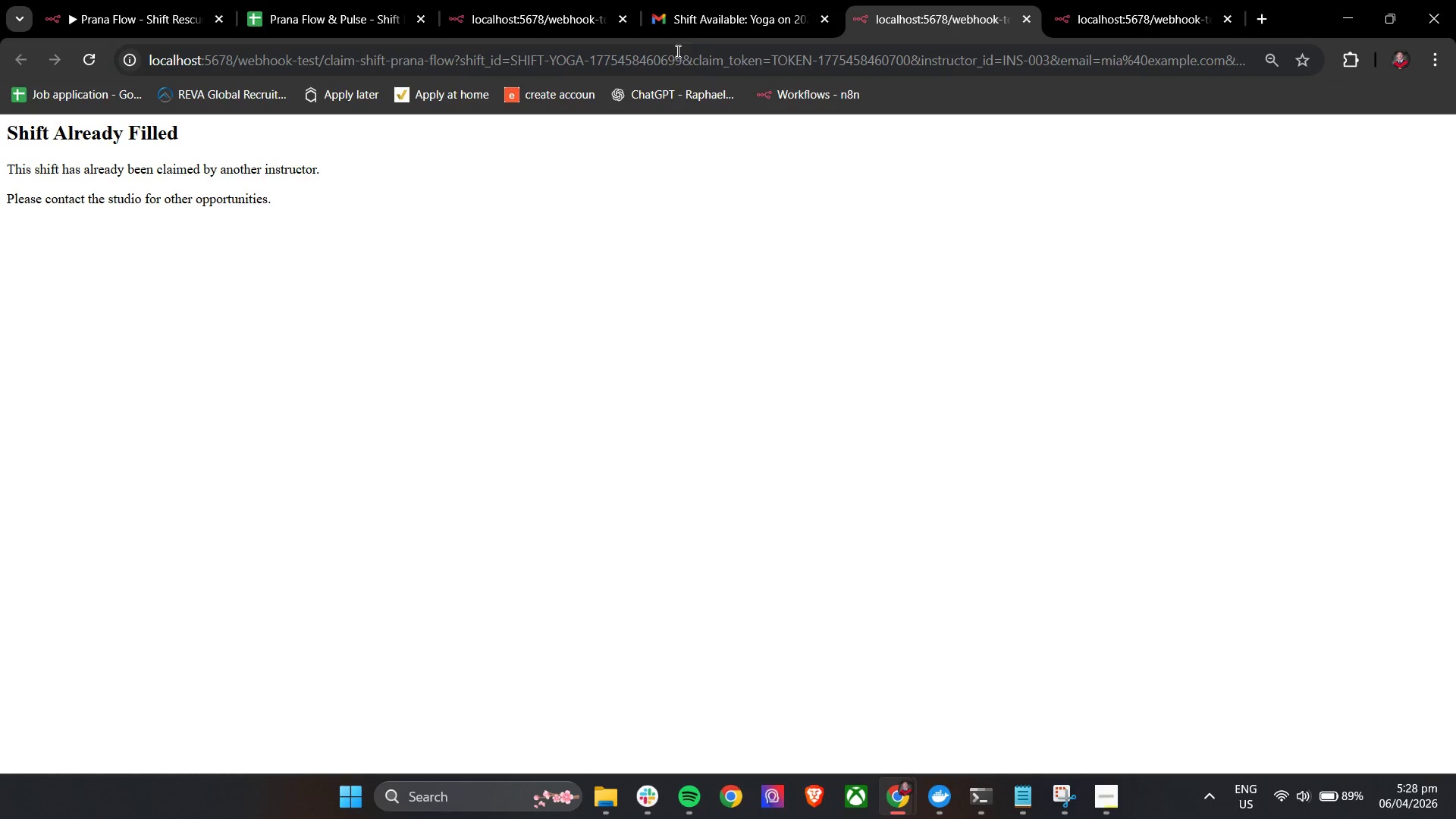 
left_click([676, 61])
 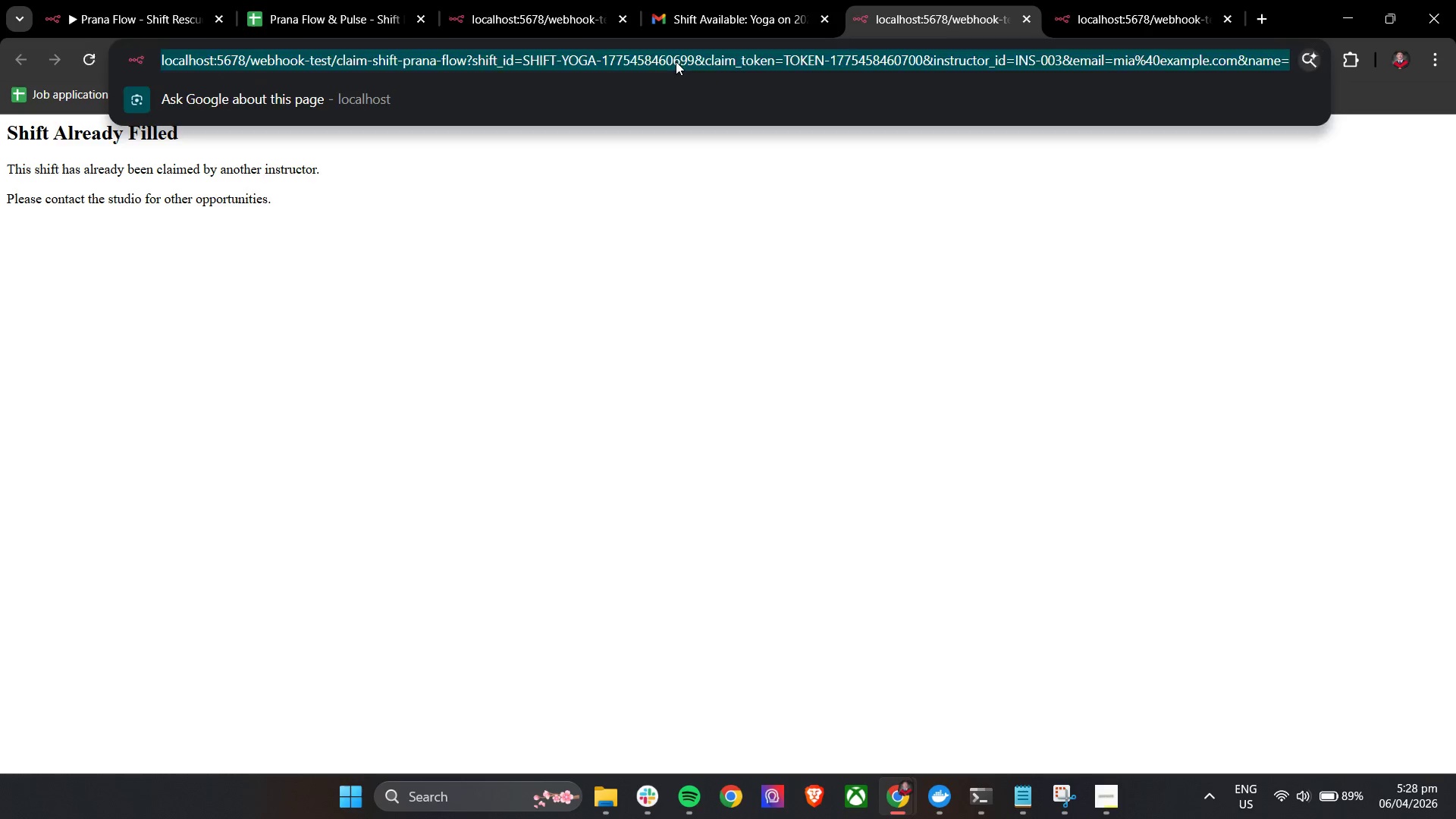 
key(Enter)
 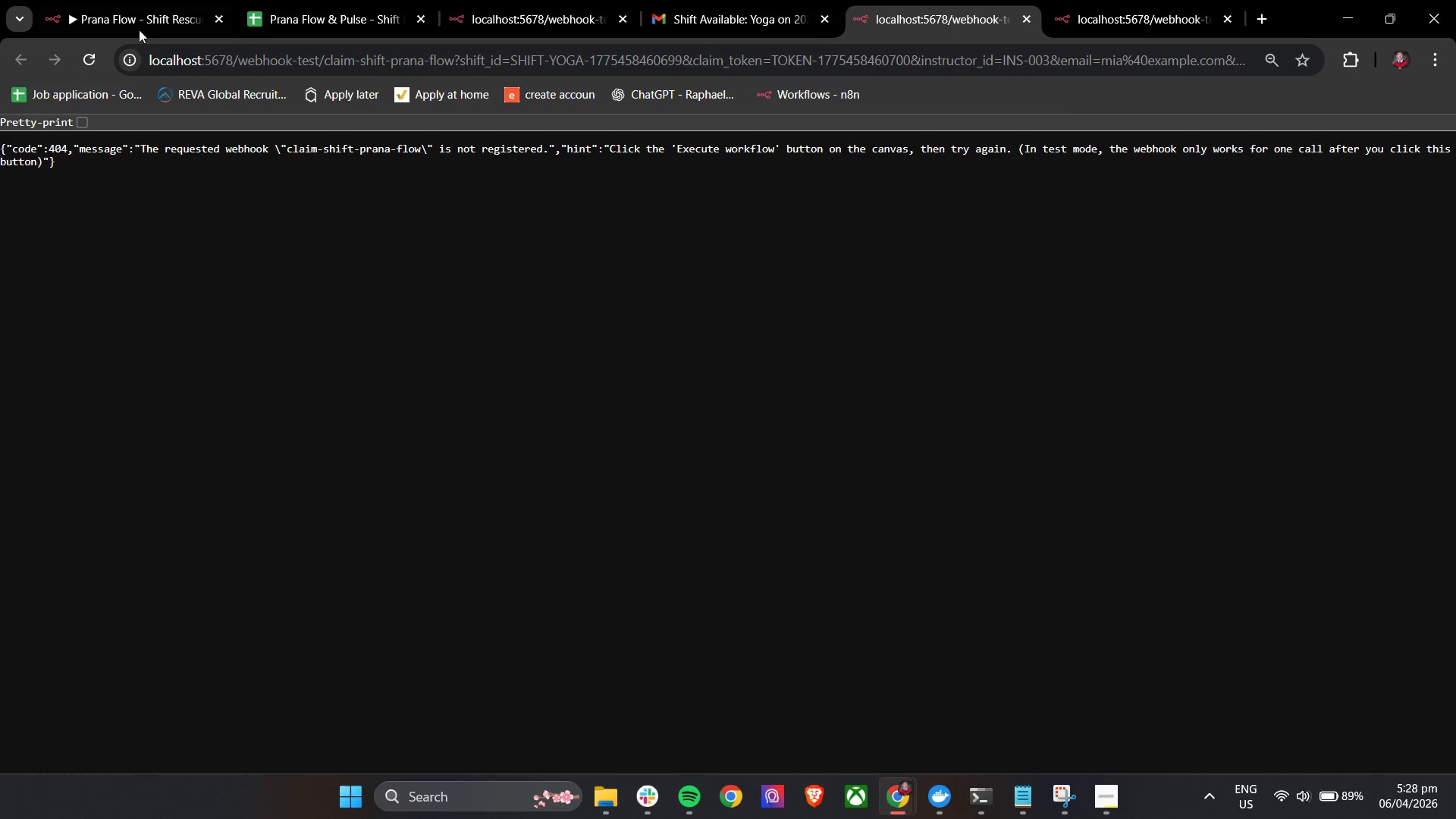 
left_click([136, 2])
 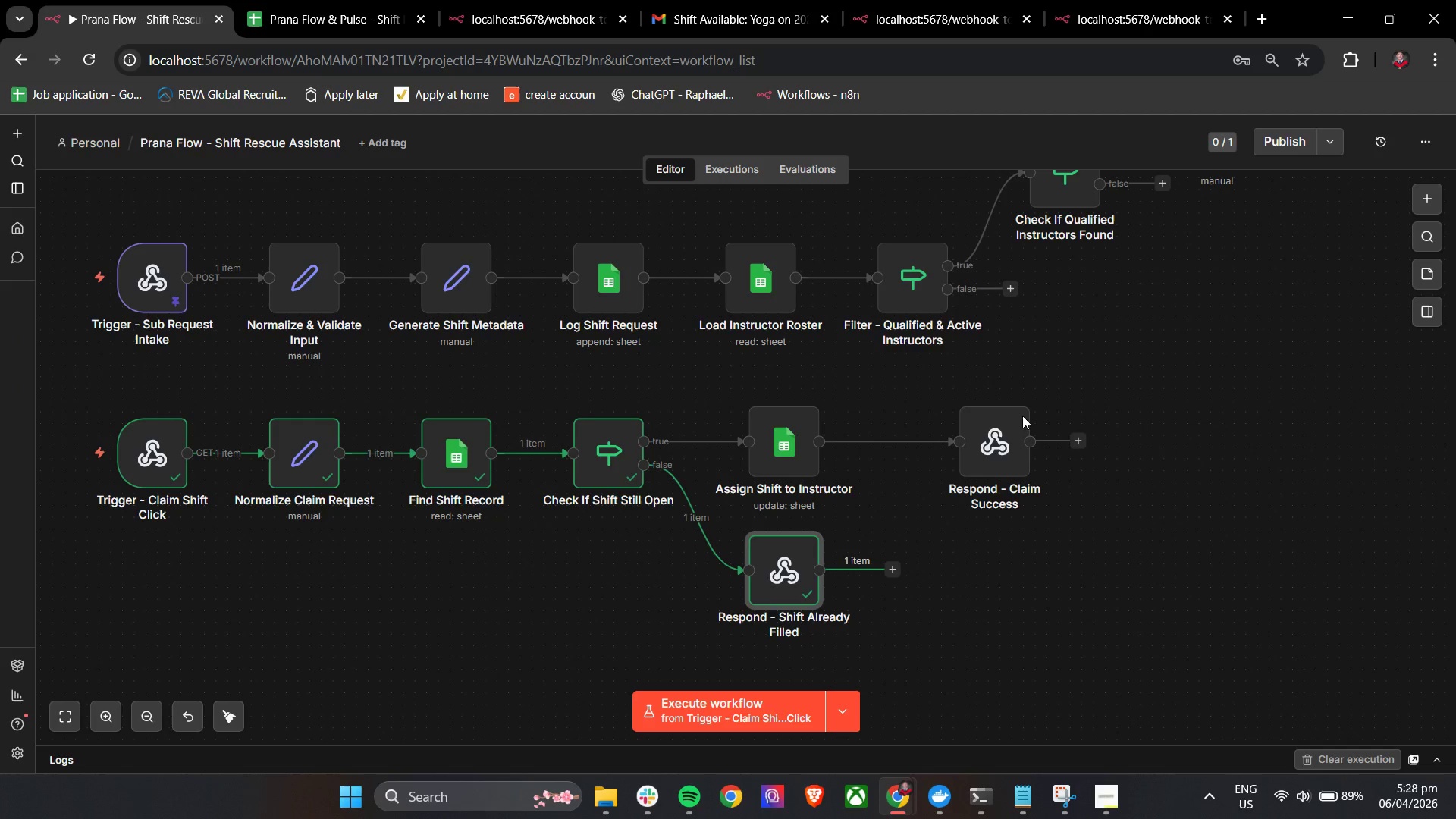 
left_click([742, 707])
 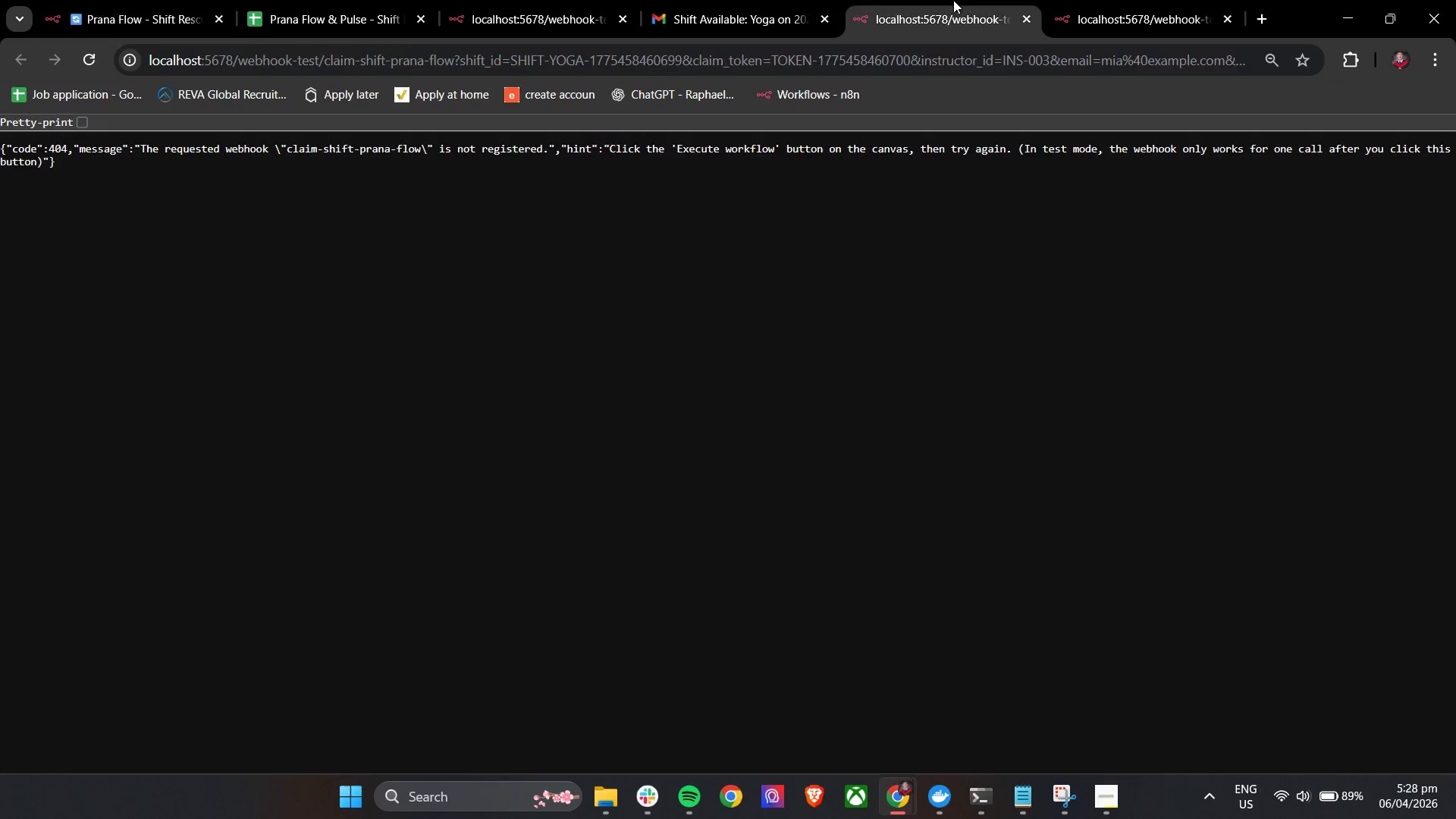 
double_click([866, 52])
 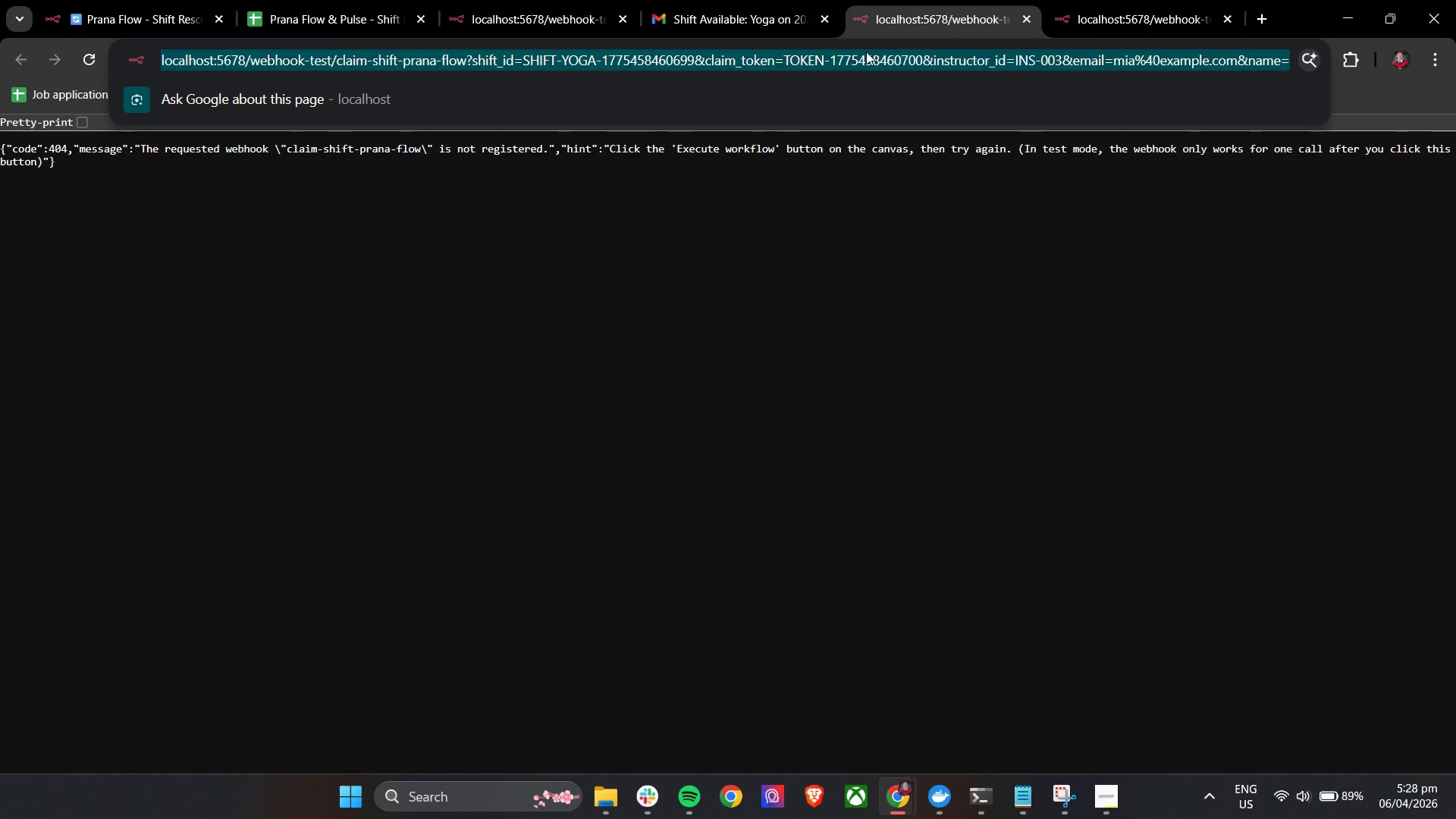 
key(Enter)
 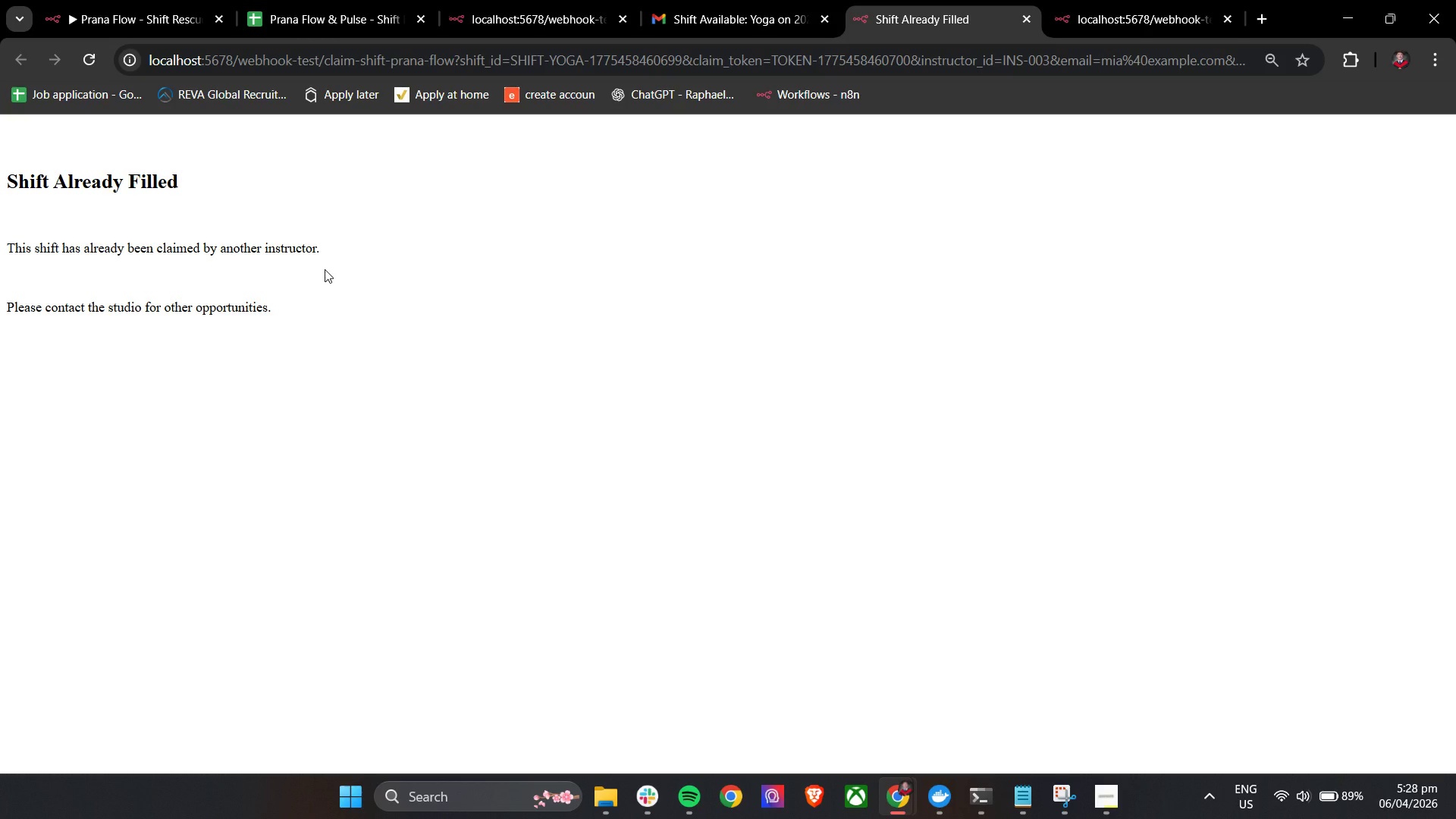 
left_click([99, 0])
 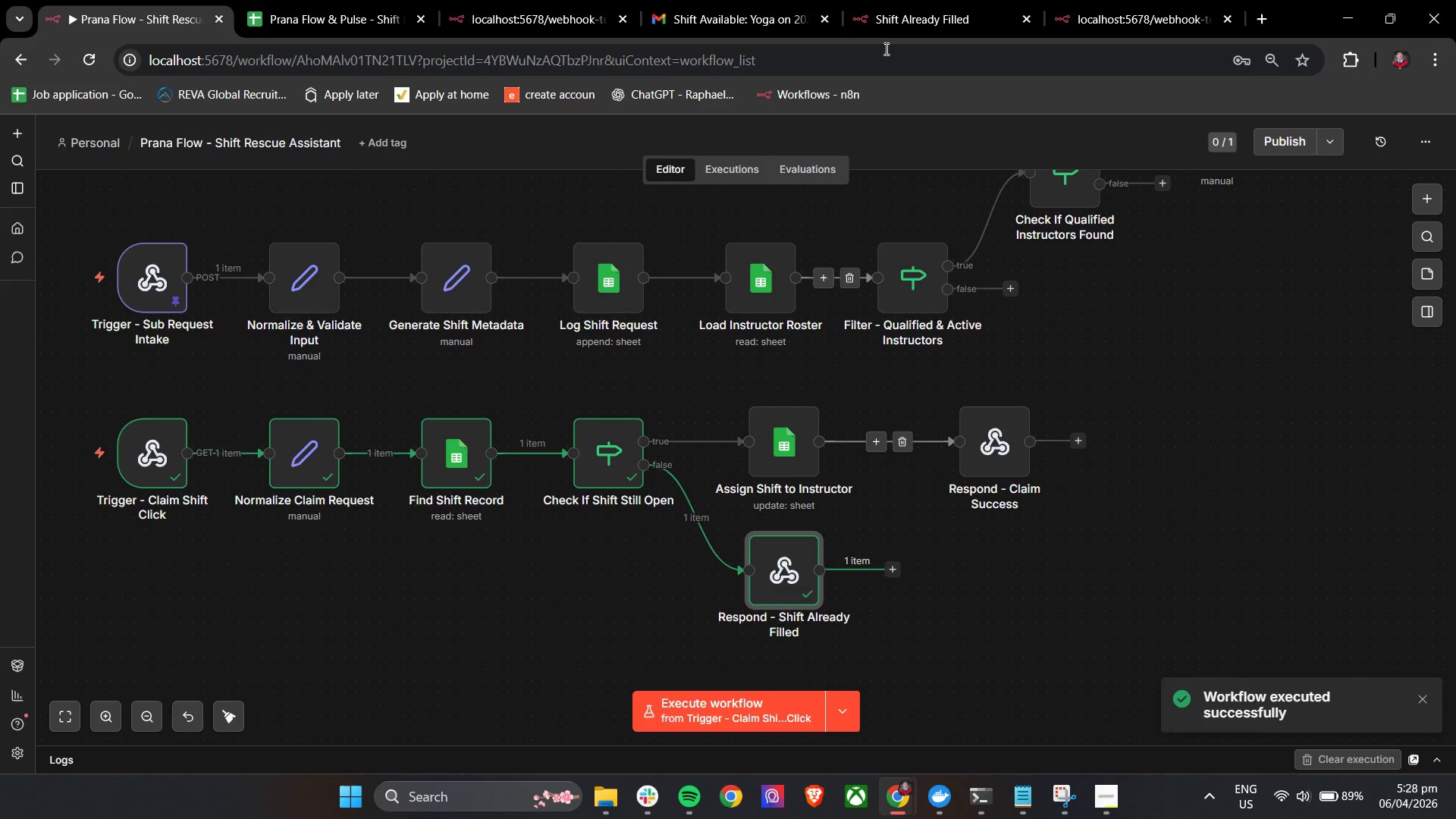 
left_click([969, 0])
 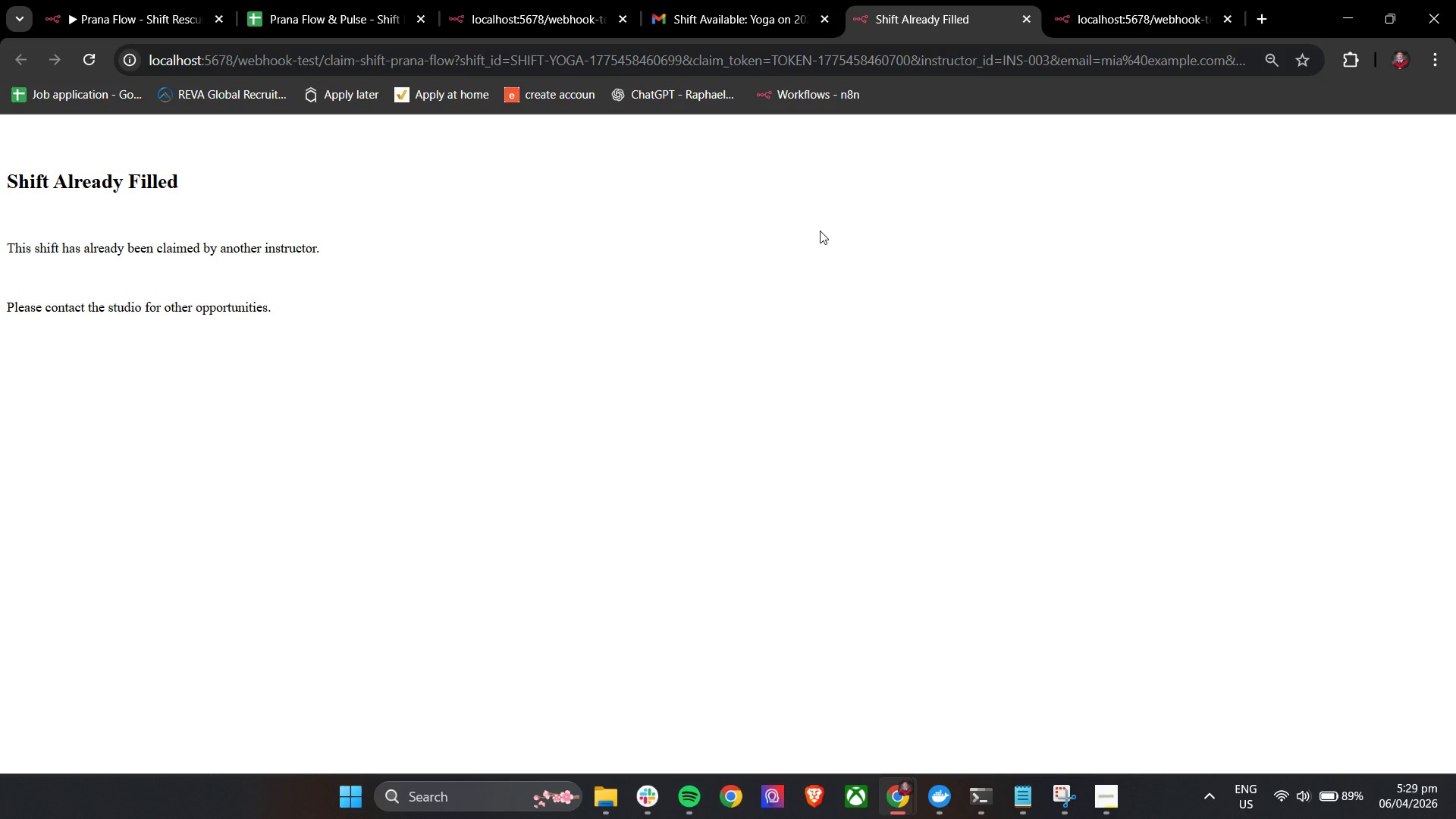 
wait(16.86)
 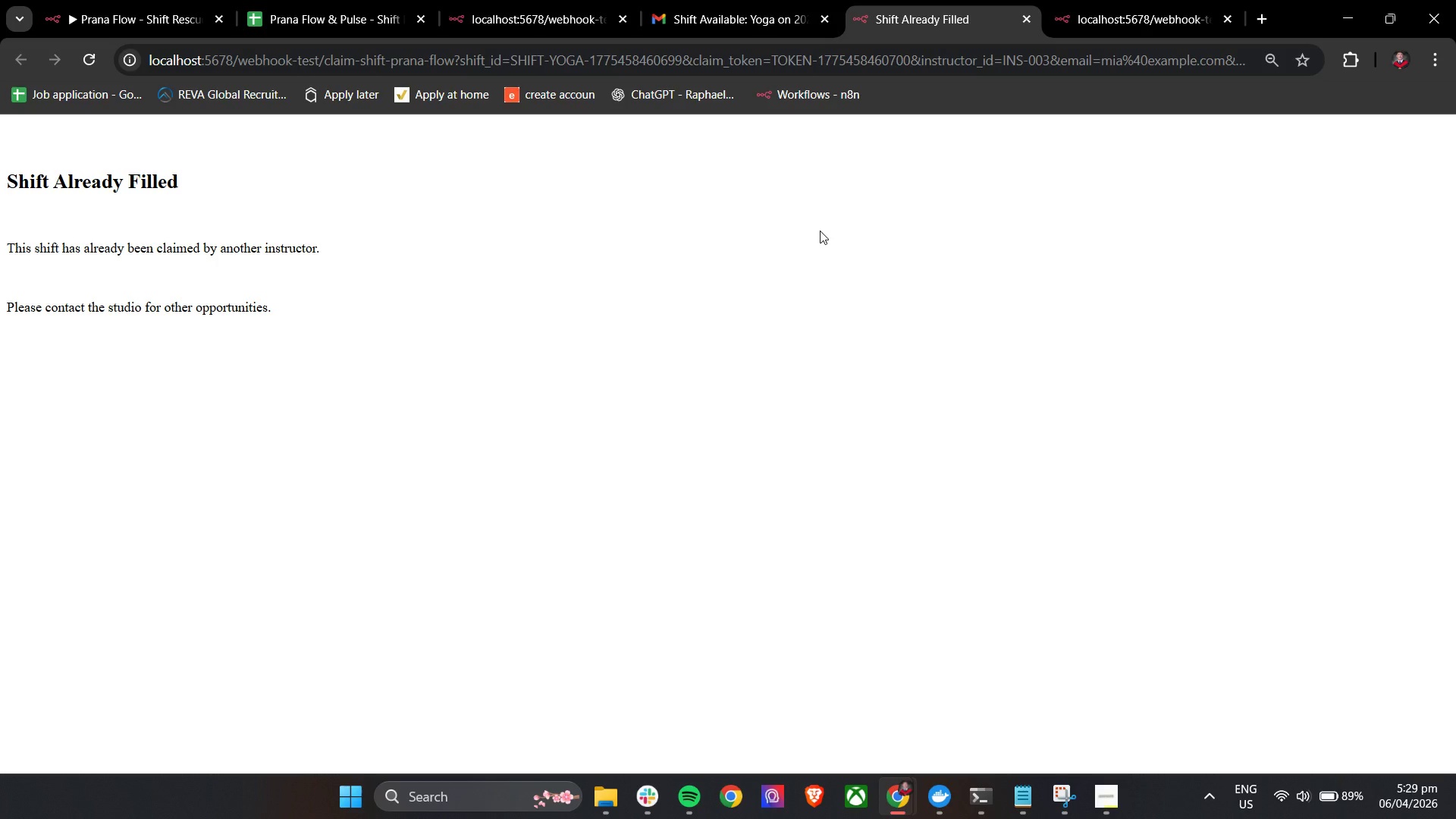 
left_click([133, 0])
 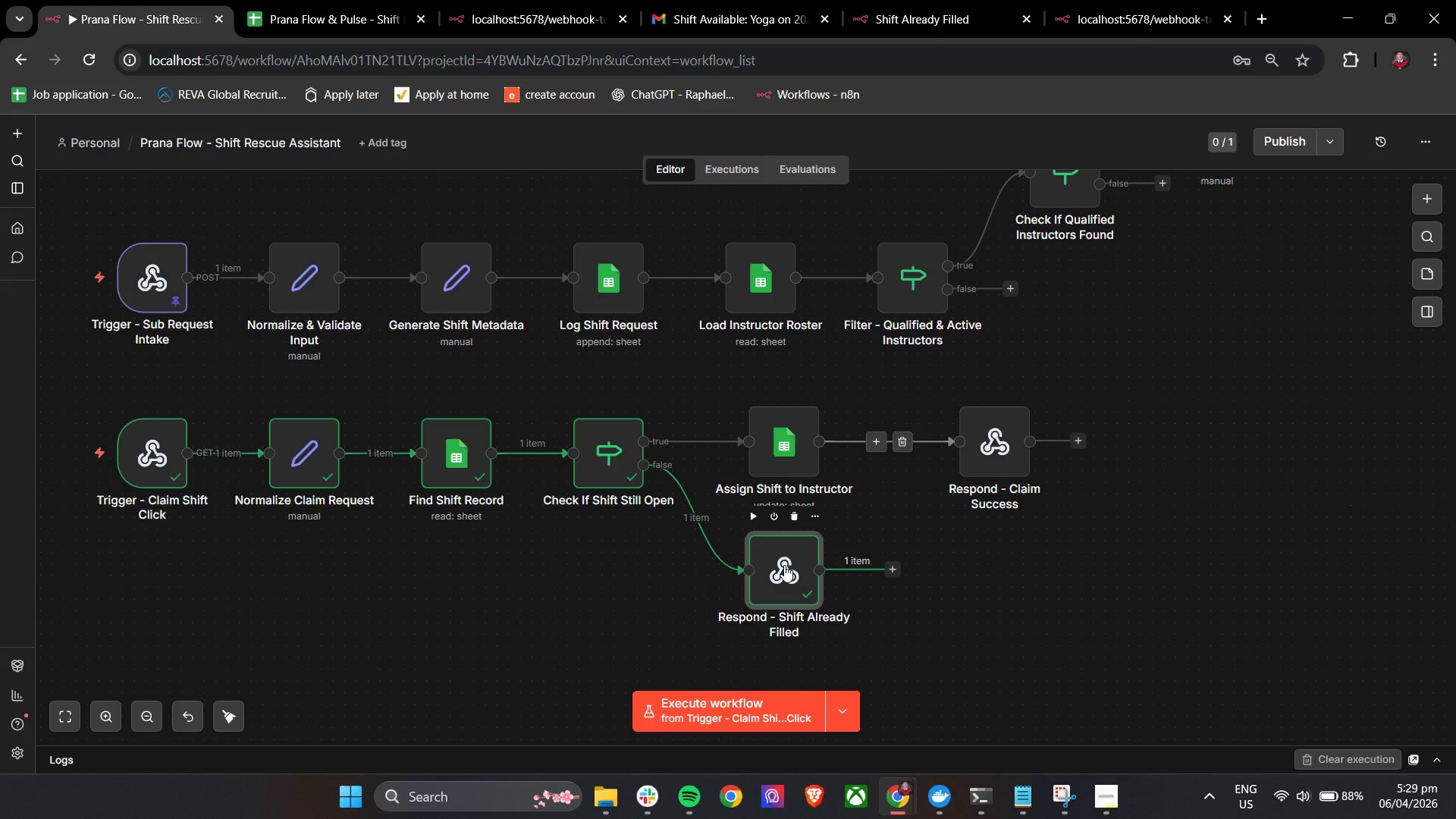 
double_click([784, 565])
 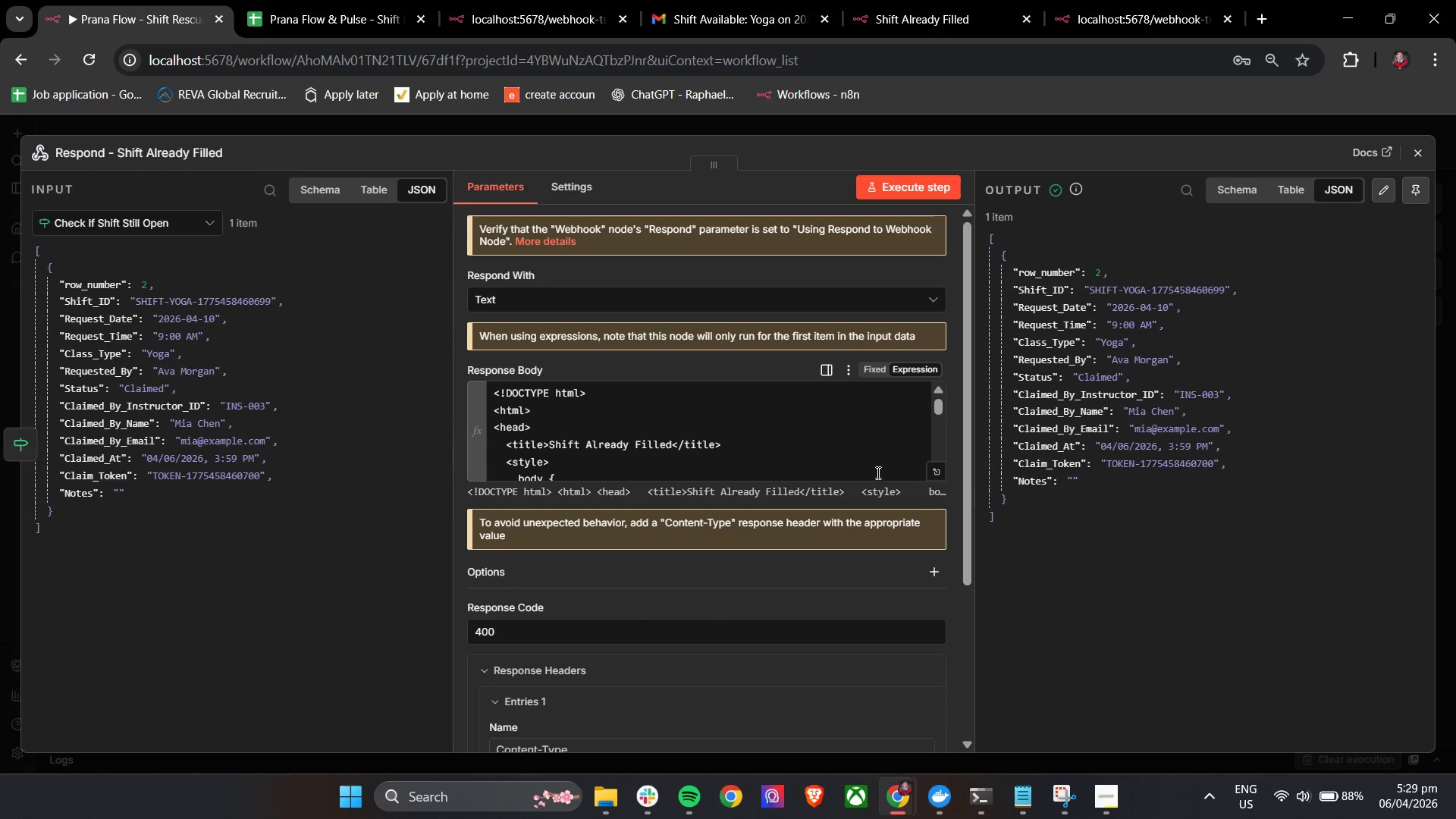 
left_click([938, 473])
 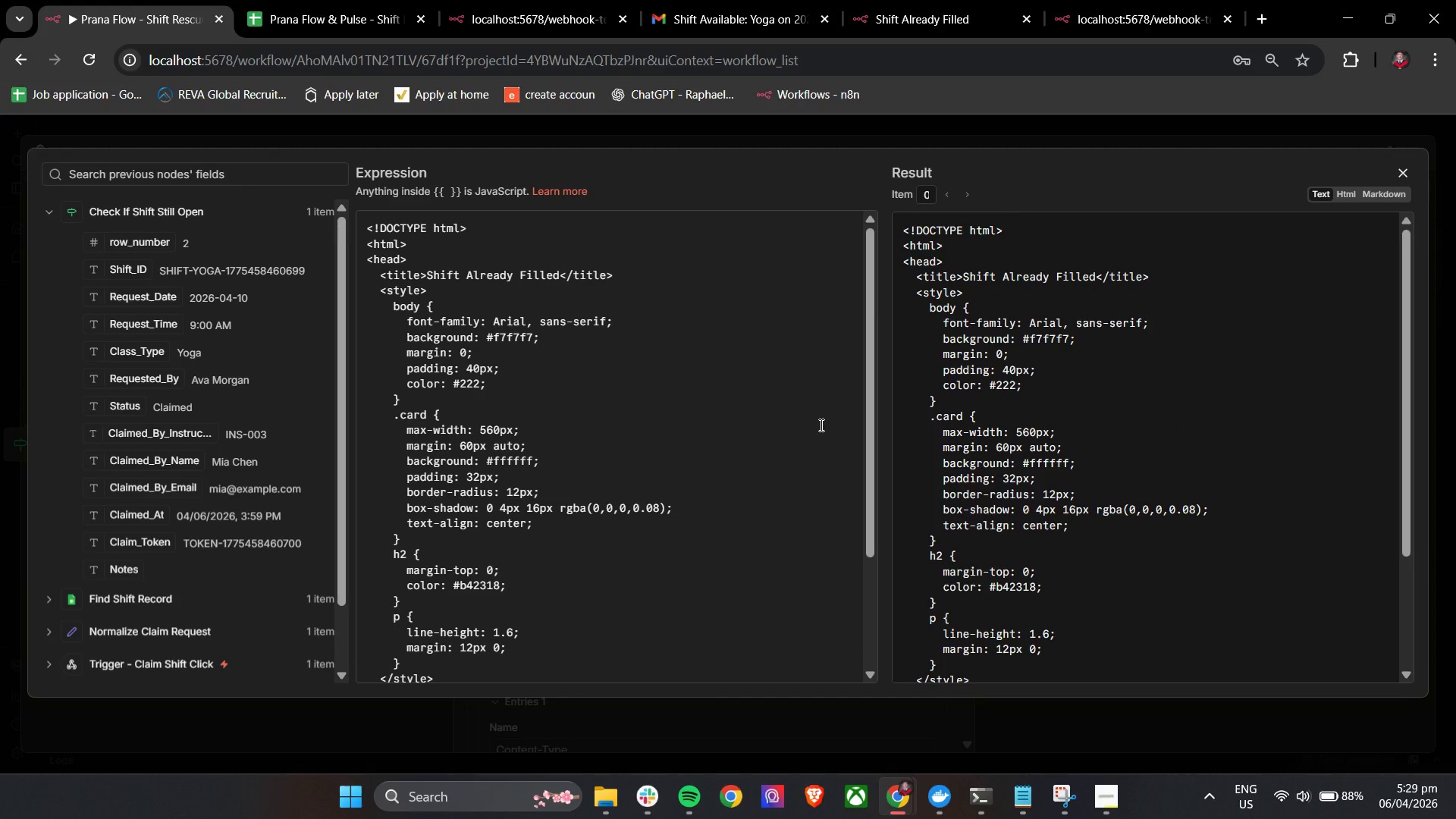 
wait(12.89)
 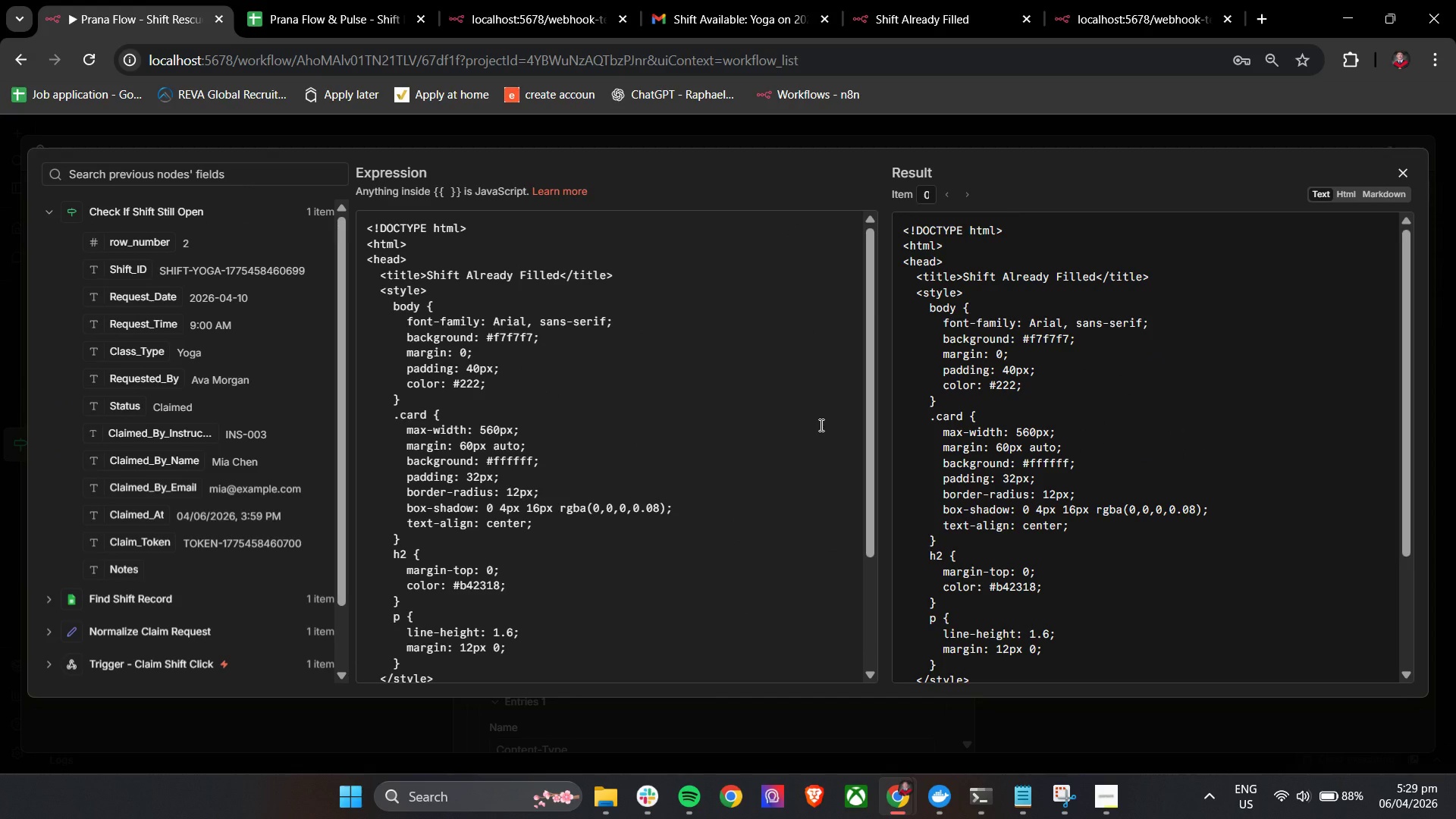 
left_click([1404, 168])
 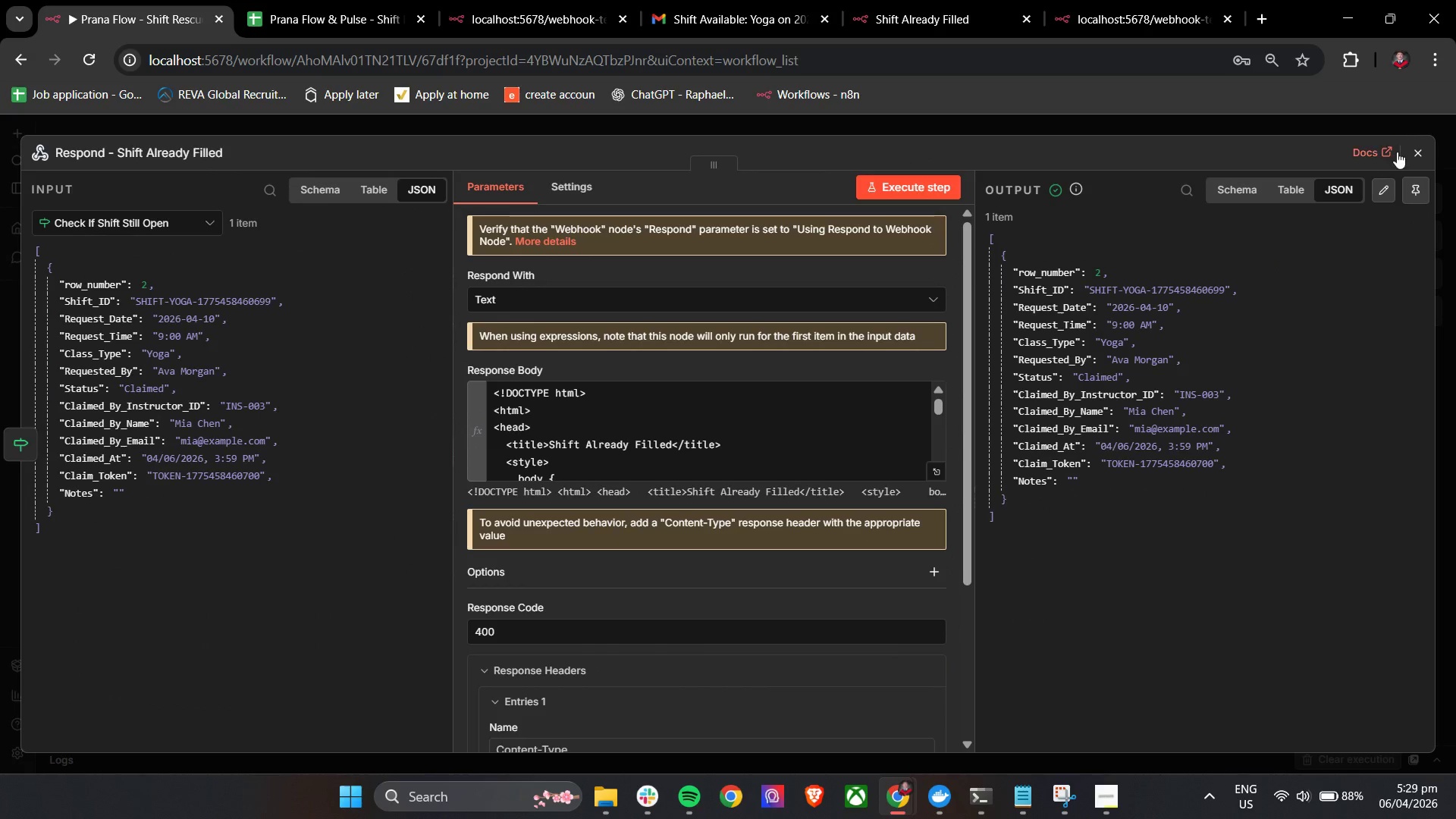 
left_click([1417, 149])
 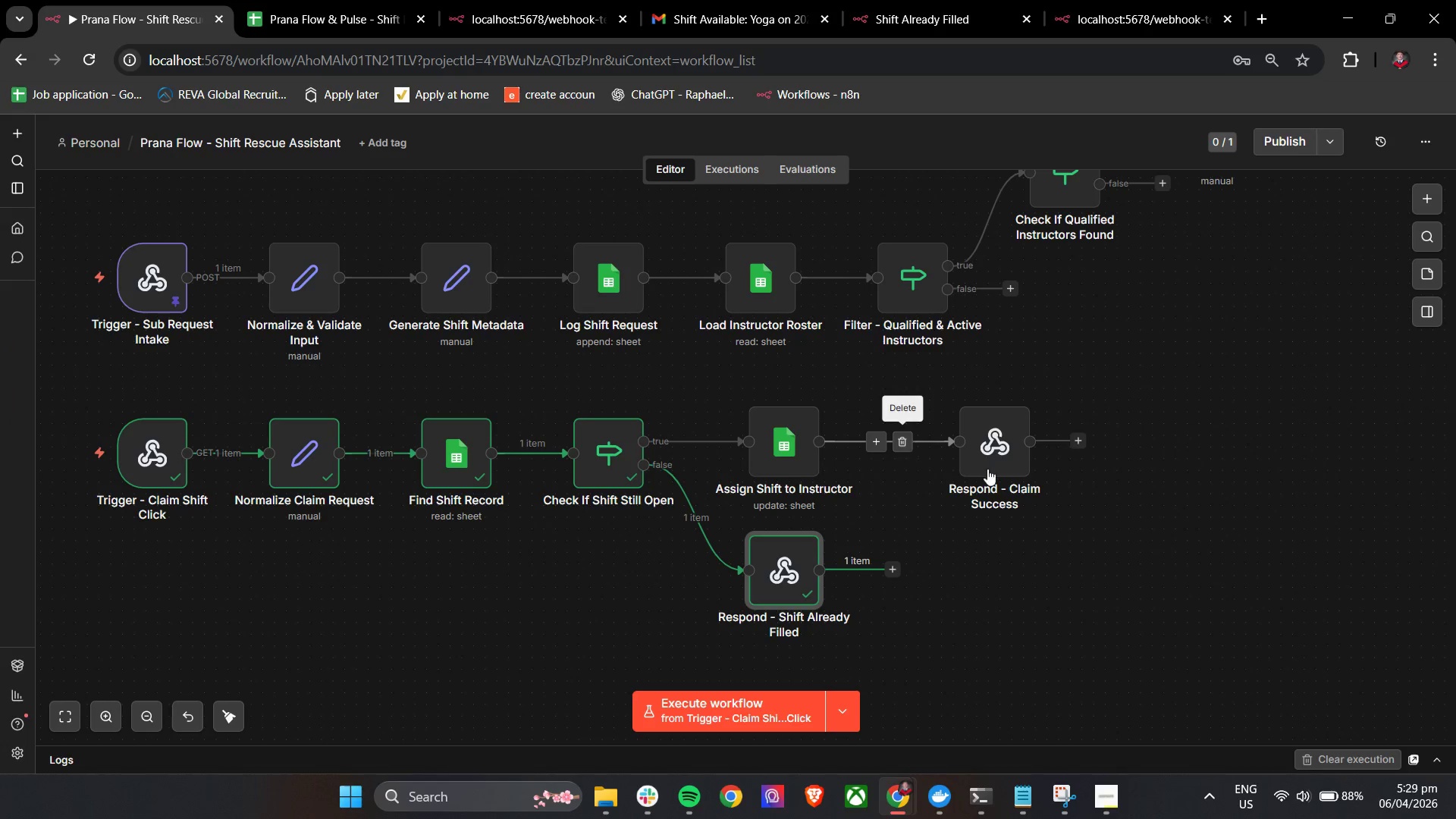 
hold_key(key=ControlLeft, duration=0.69)
scroll: coordinate [1142, 517], scroll_direction: up, amount: 2.0
 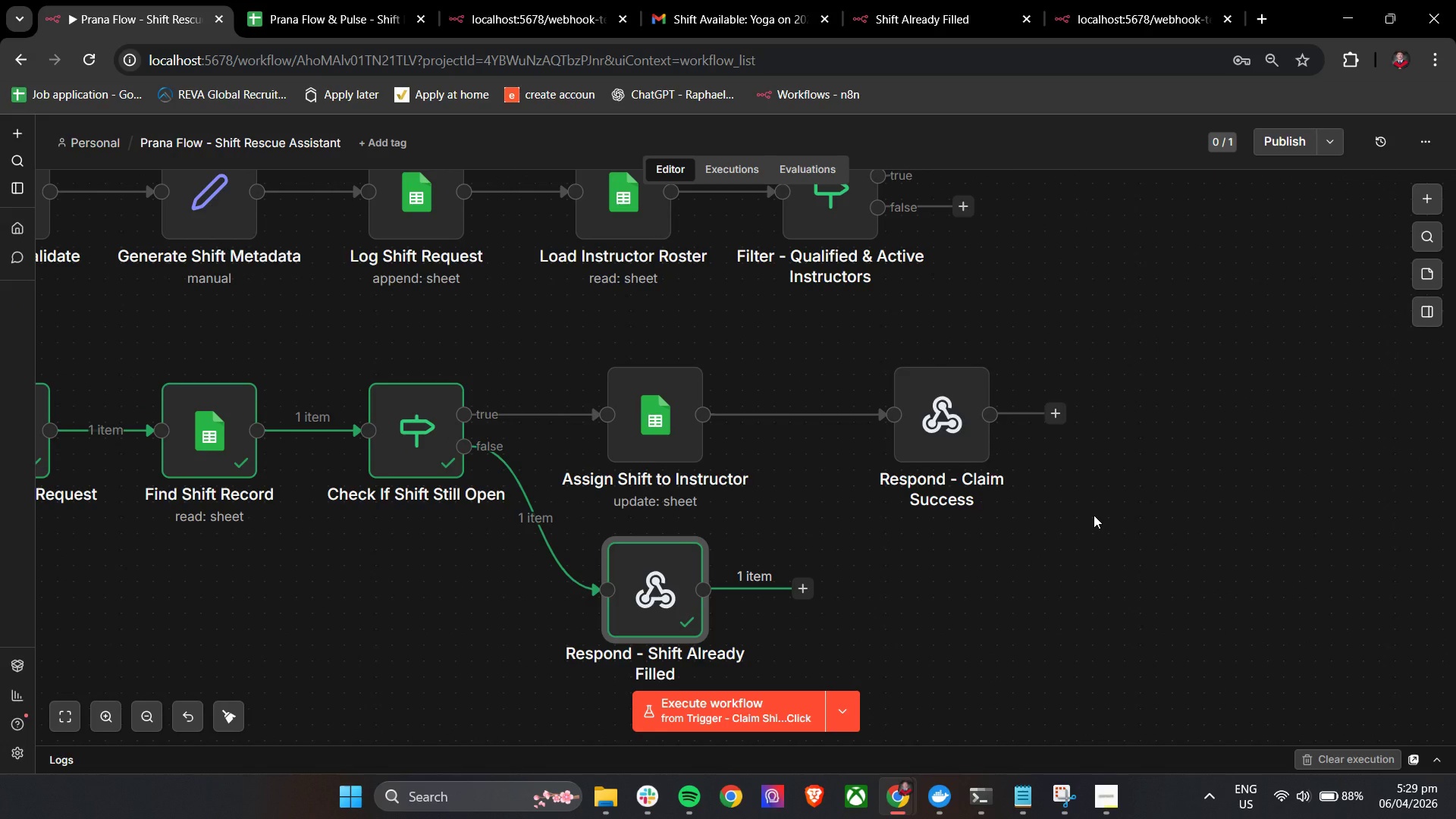 
wait(18.14)
 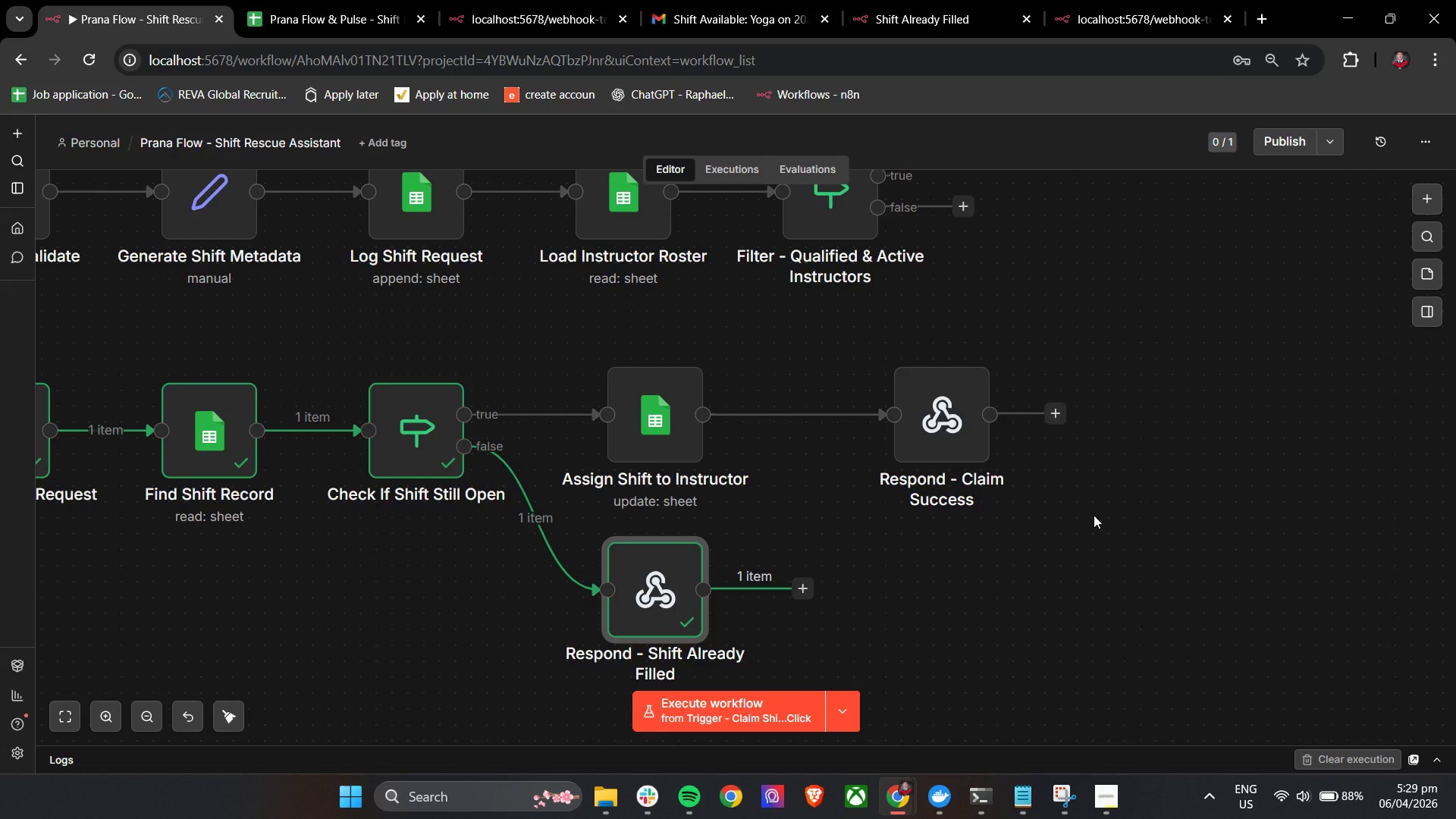 
double_click([673, 620])
 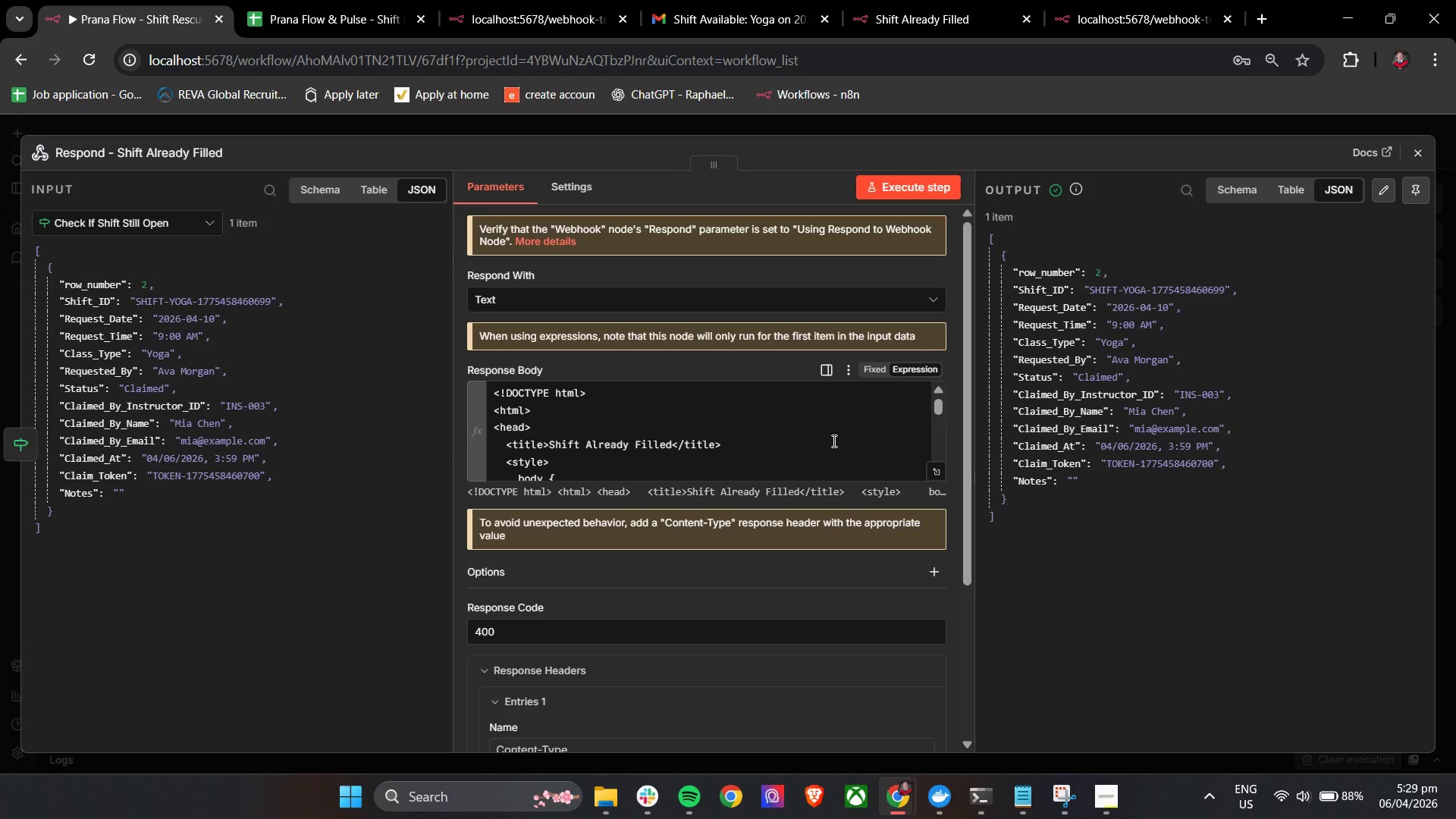 
scroll: coordinate [832, 443], scroll_direction: down, amount: 1.0
 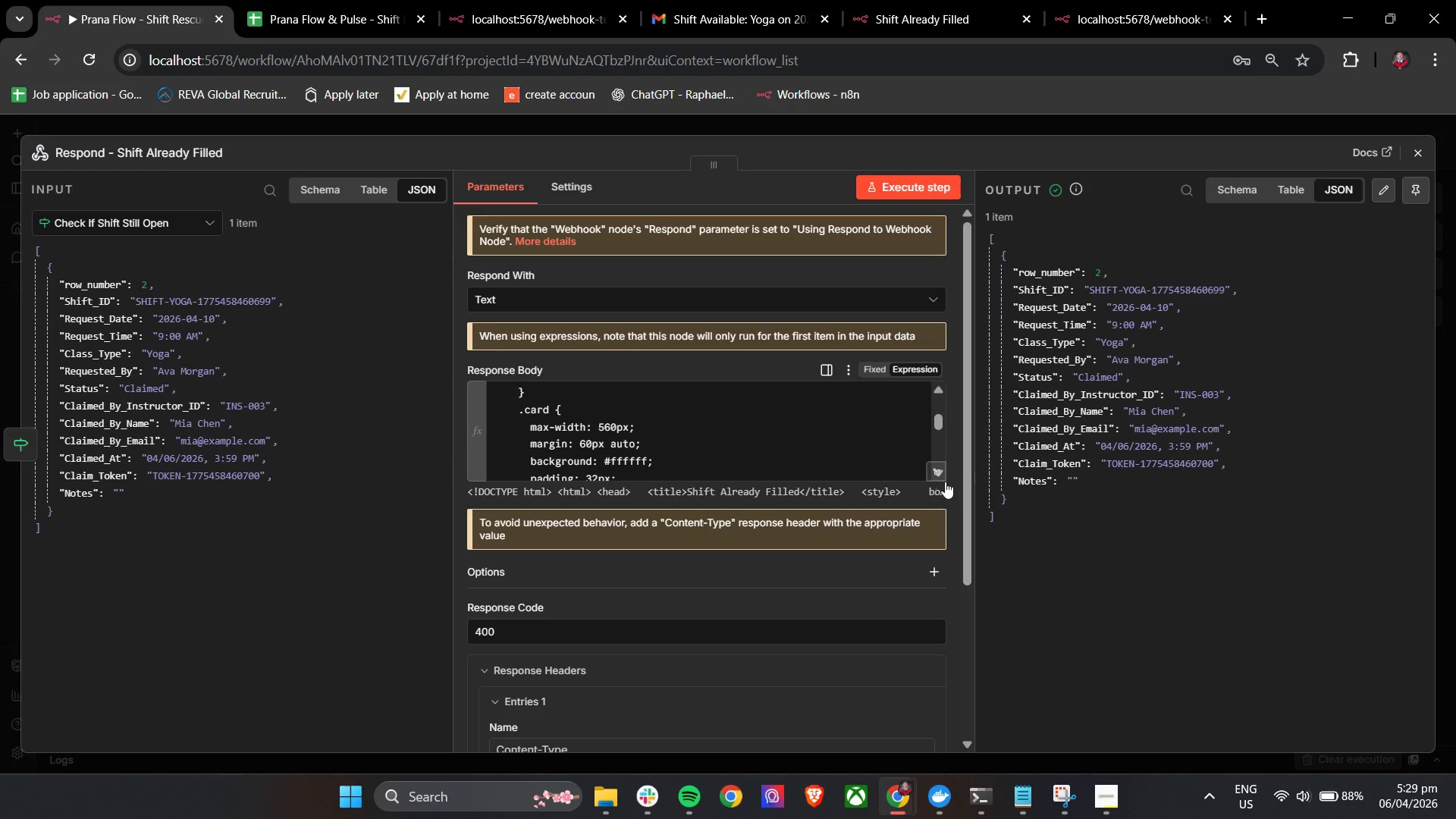 
left_click([942, 479])
 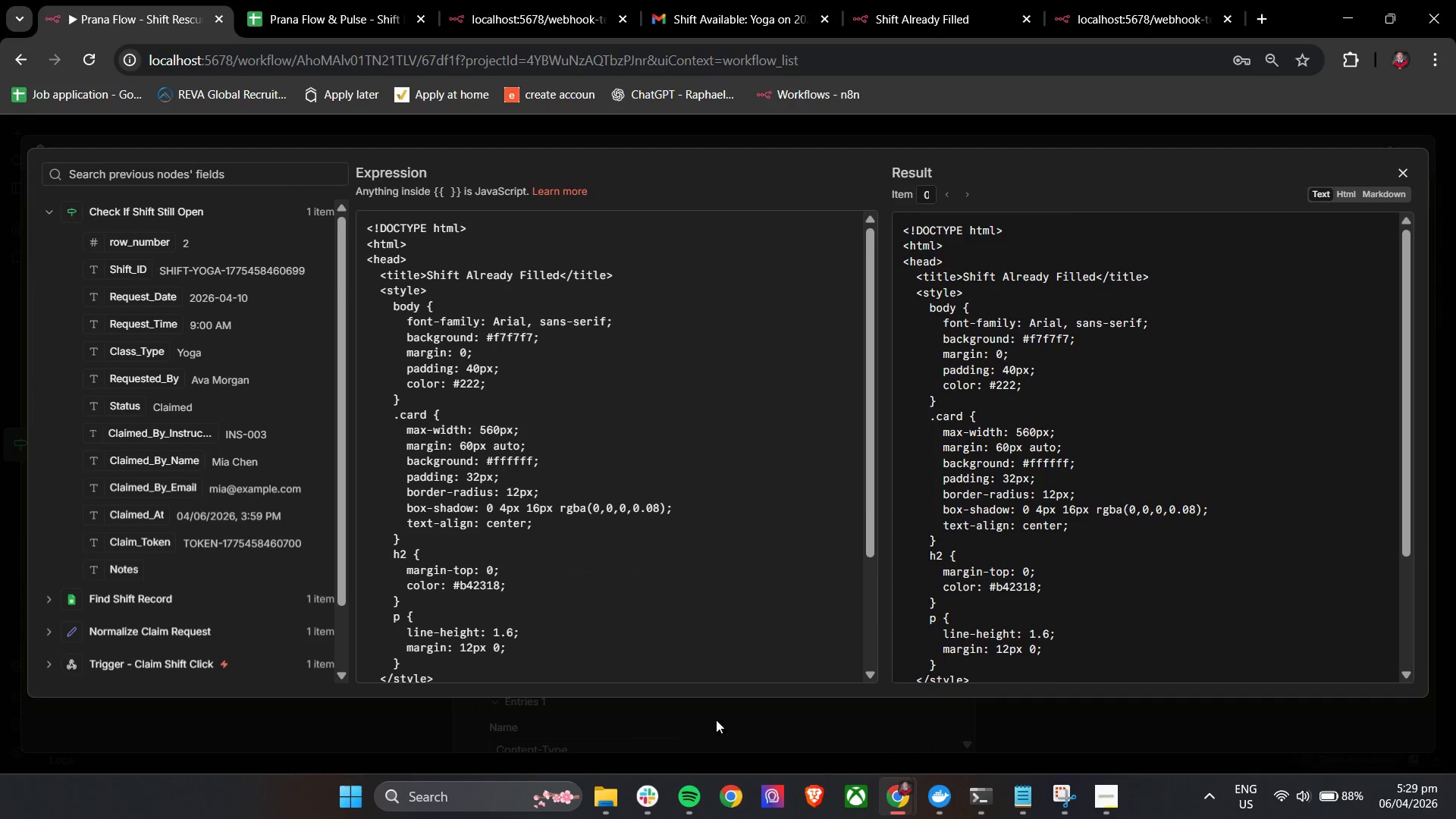 
left_click([702, 808])
 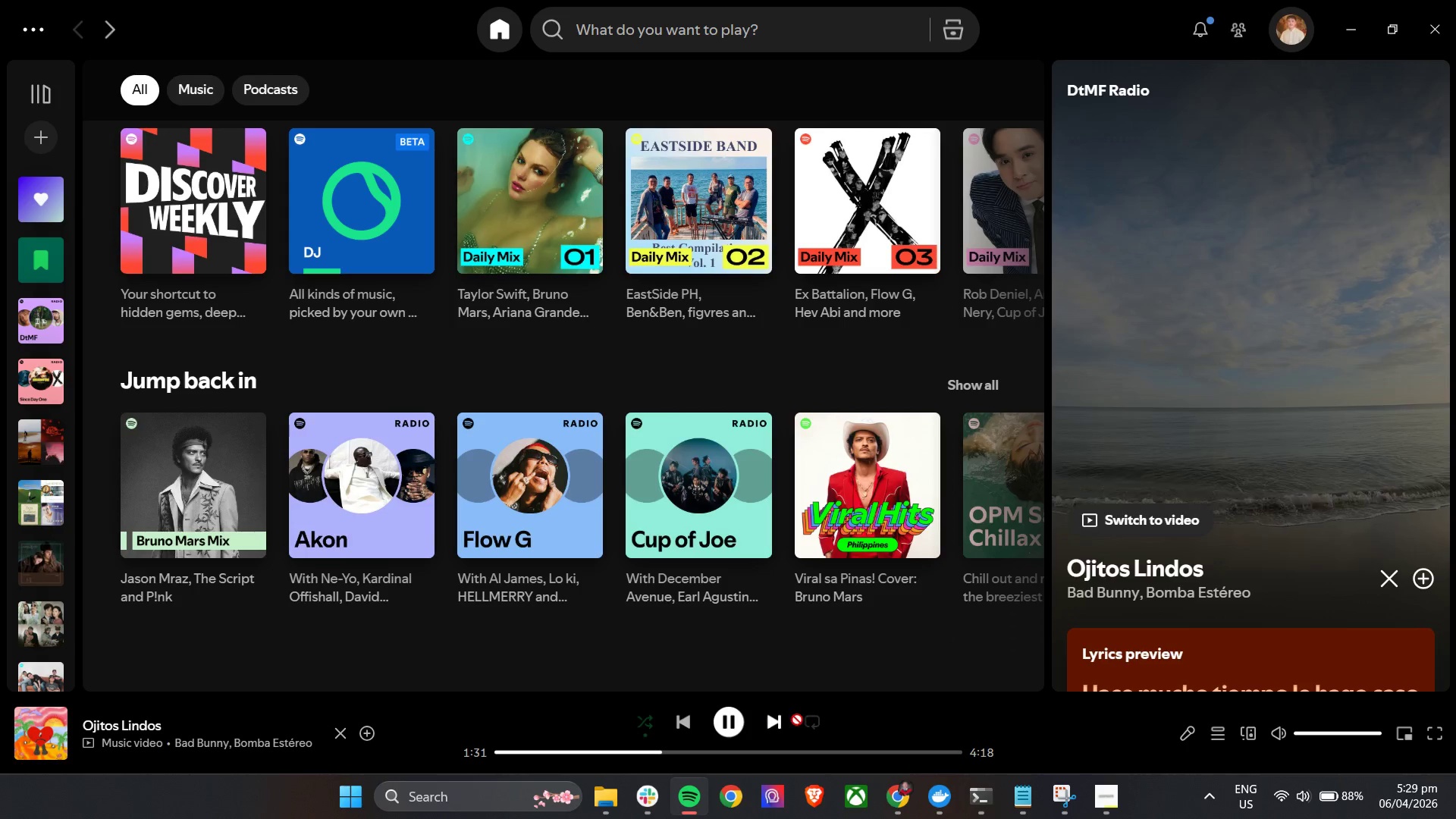 
left_click([777, 726])
 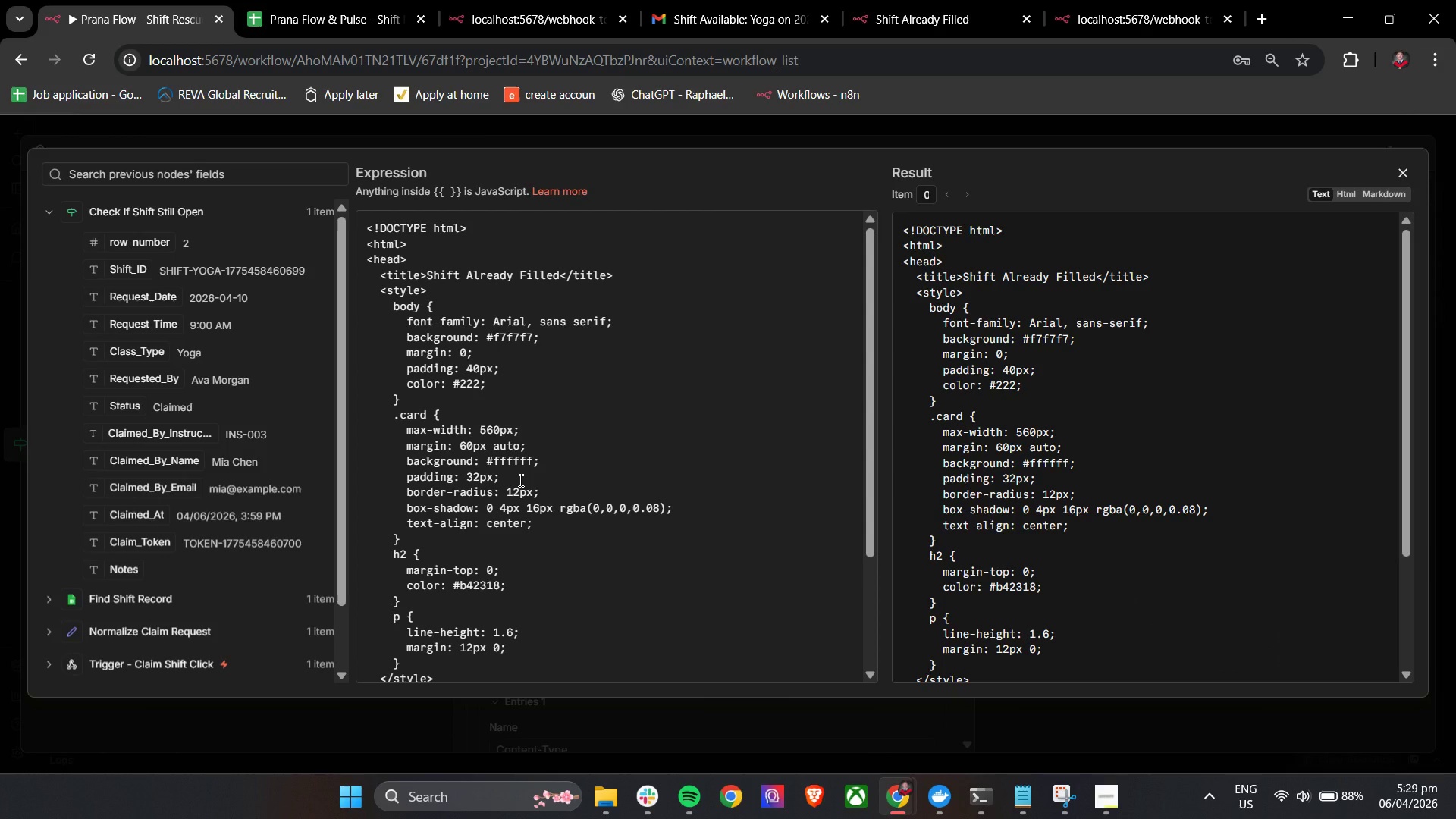 
scroll: coordinate [519, 480], scroll_direction: down, amount: 3.0
 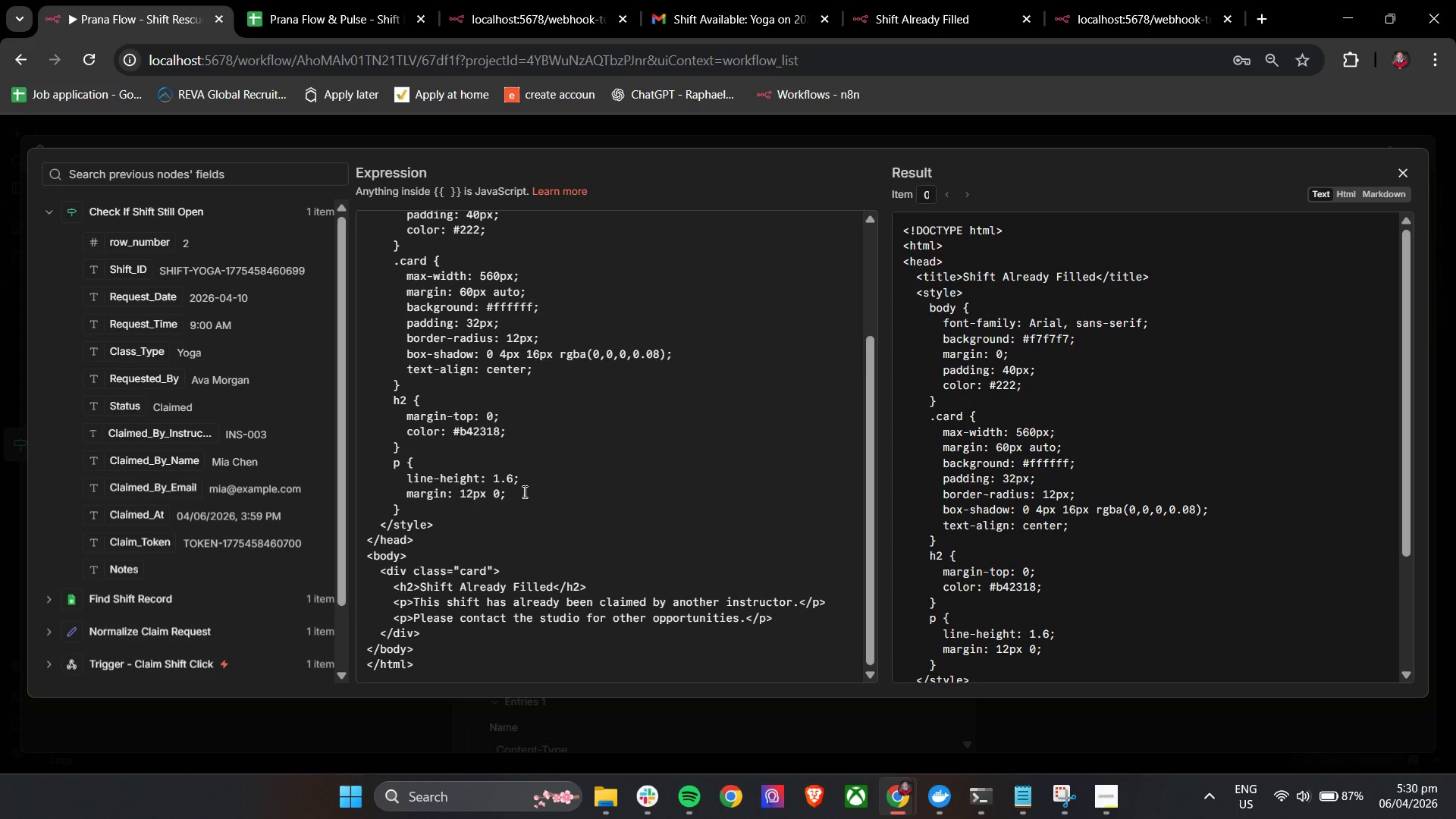 
wait(17.83)
 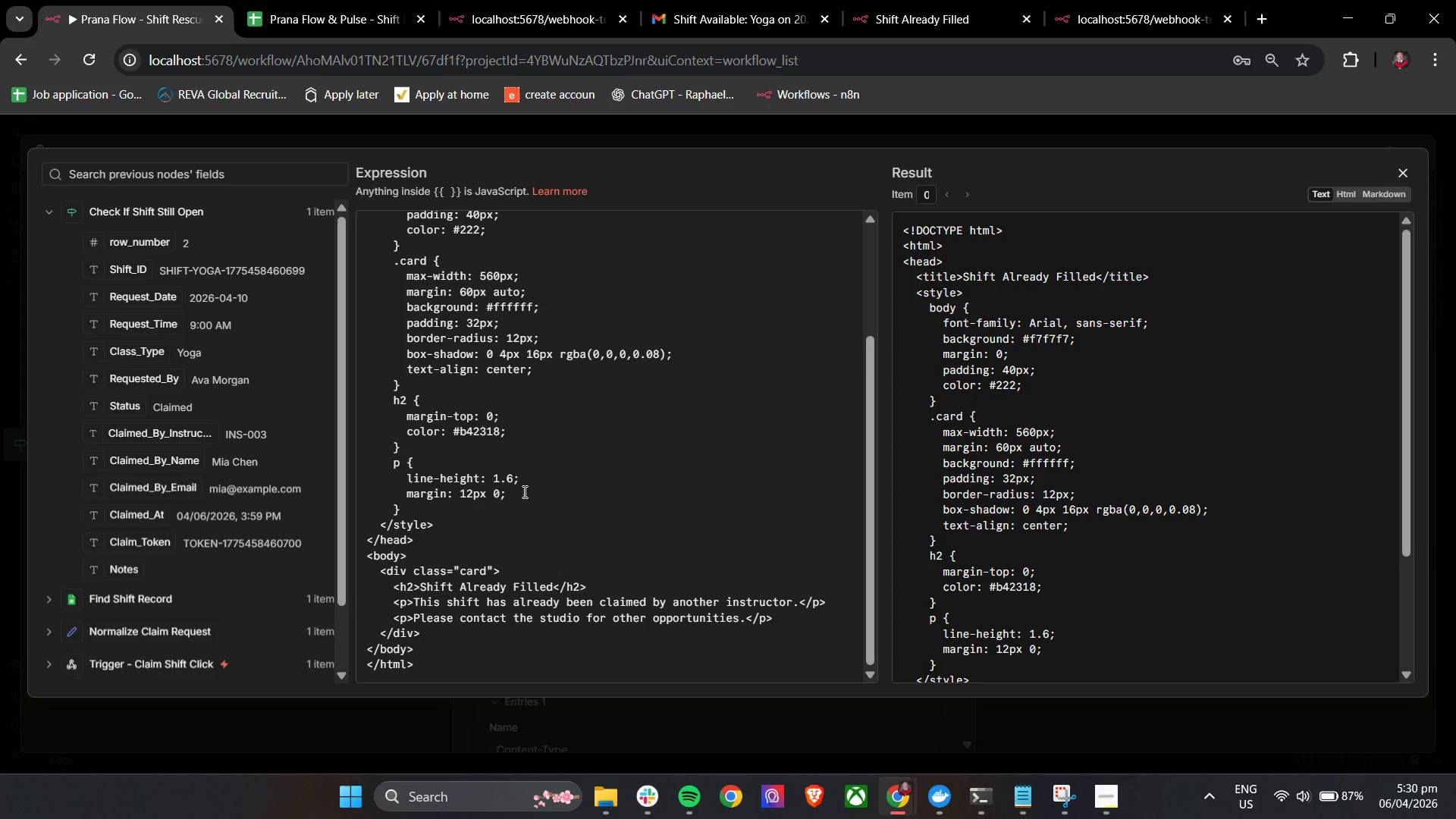 
key(Enter)
 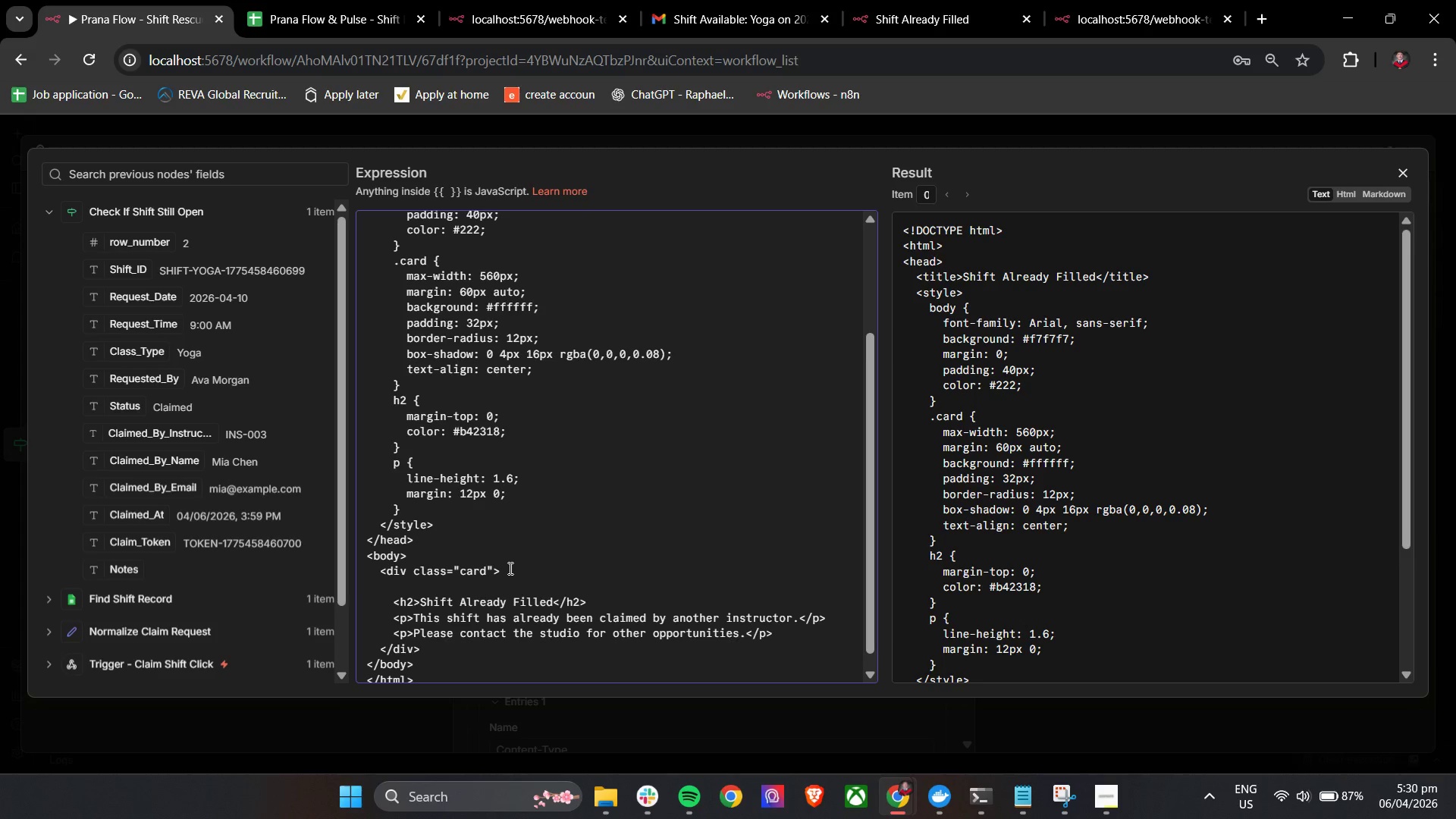 
type(    ,)
key(Backspace)
type(<div)
key(Backspace)
key(Backspace)
key(Backspace)
key(Backspace)
key(Backspace)
type(<div)
 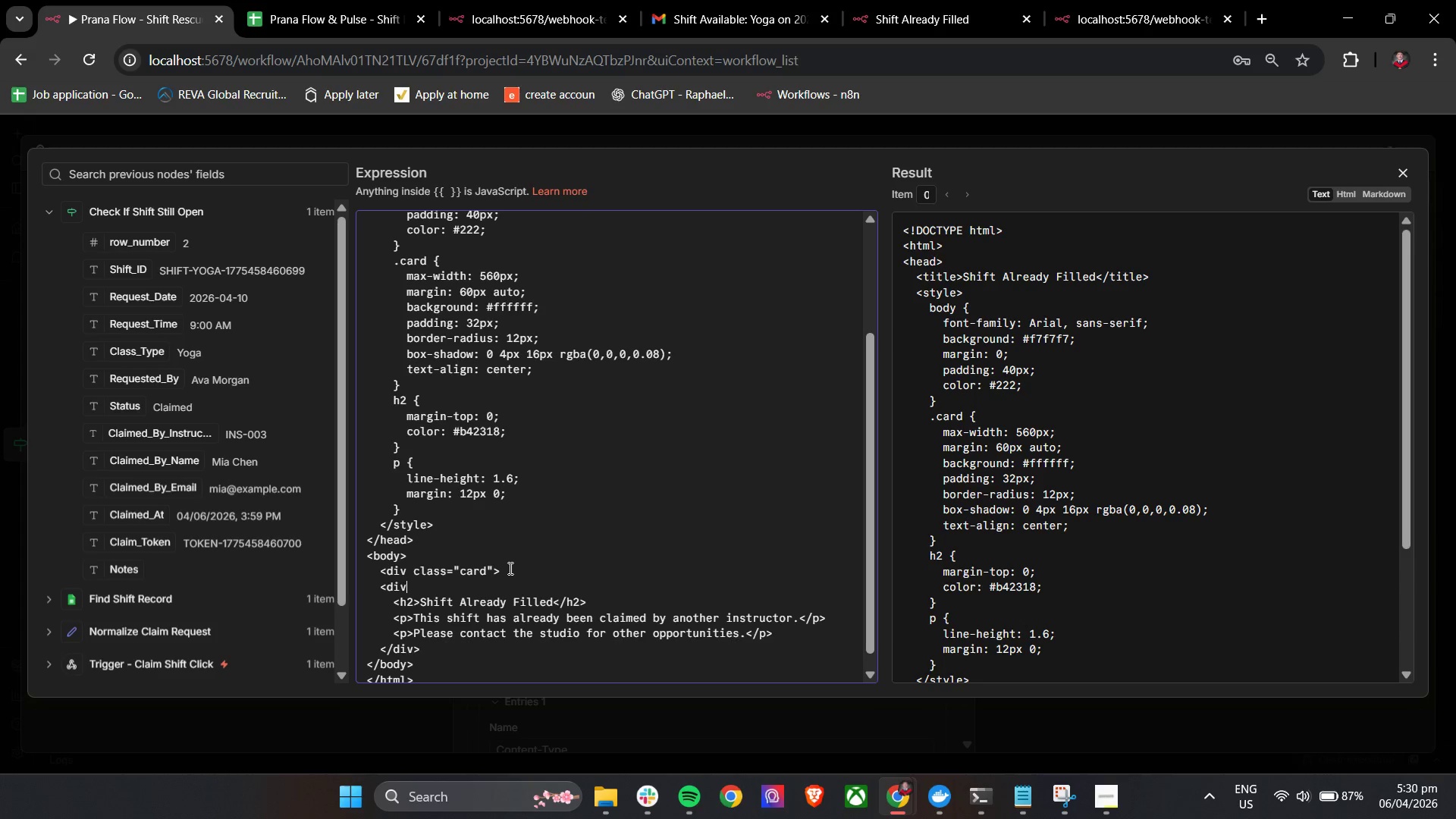 
wait(7.78)
 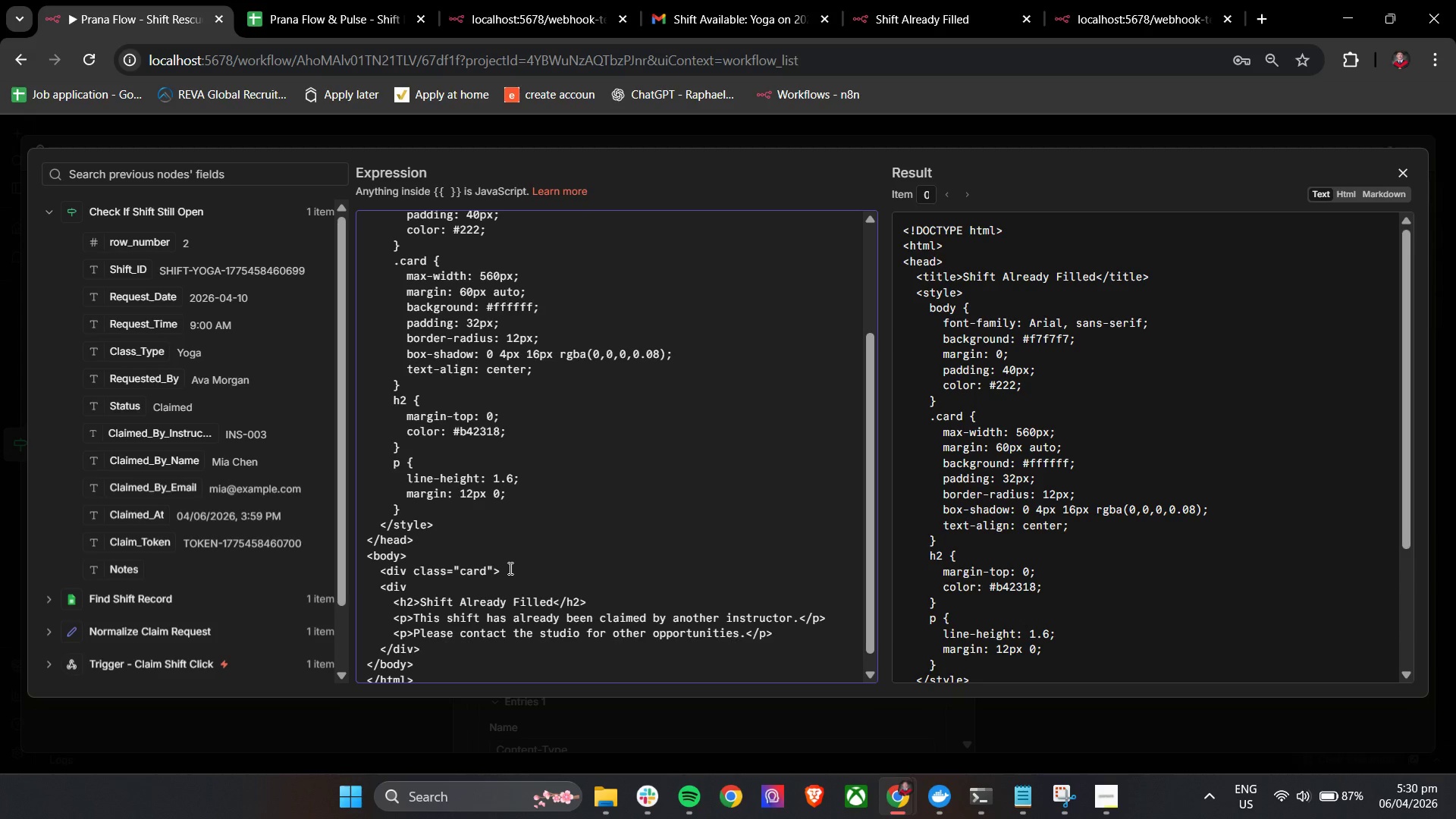 
scroll: coordinate [509, 568], scroll_direction: none, amount: 0.0
 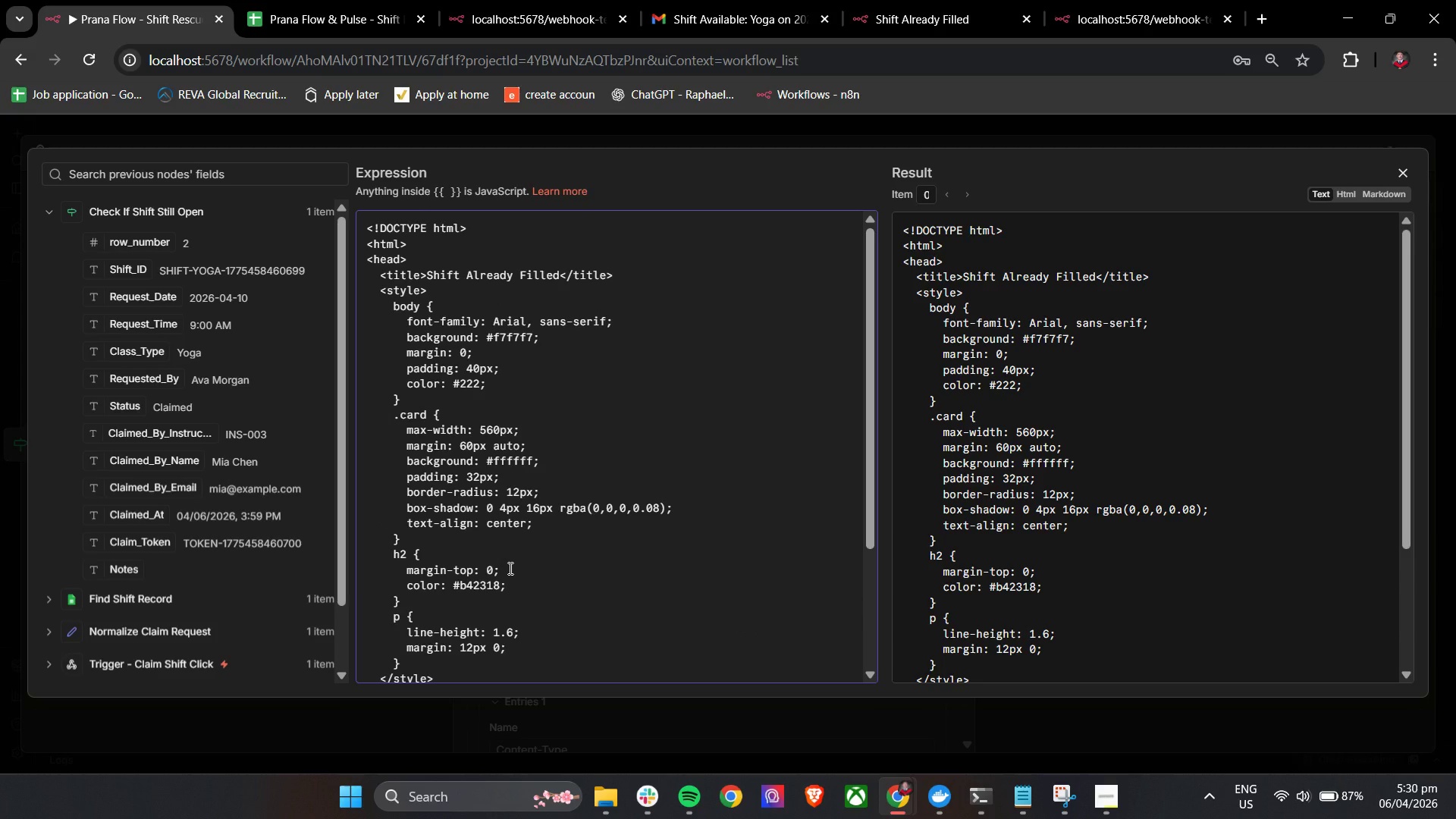 
scroll: coordinate [509, 568], scroll_direction: up, amount: 2.0
 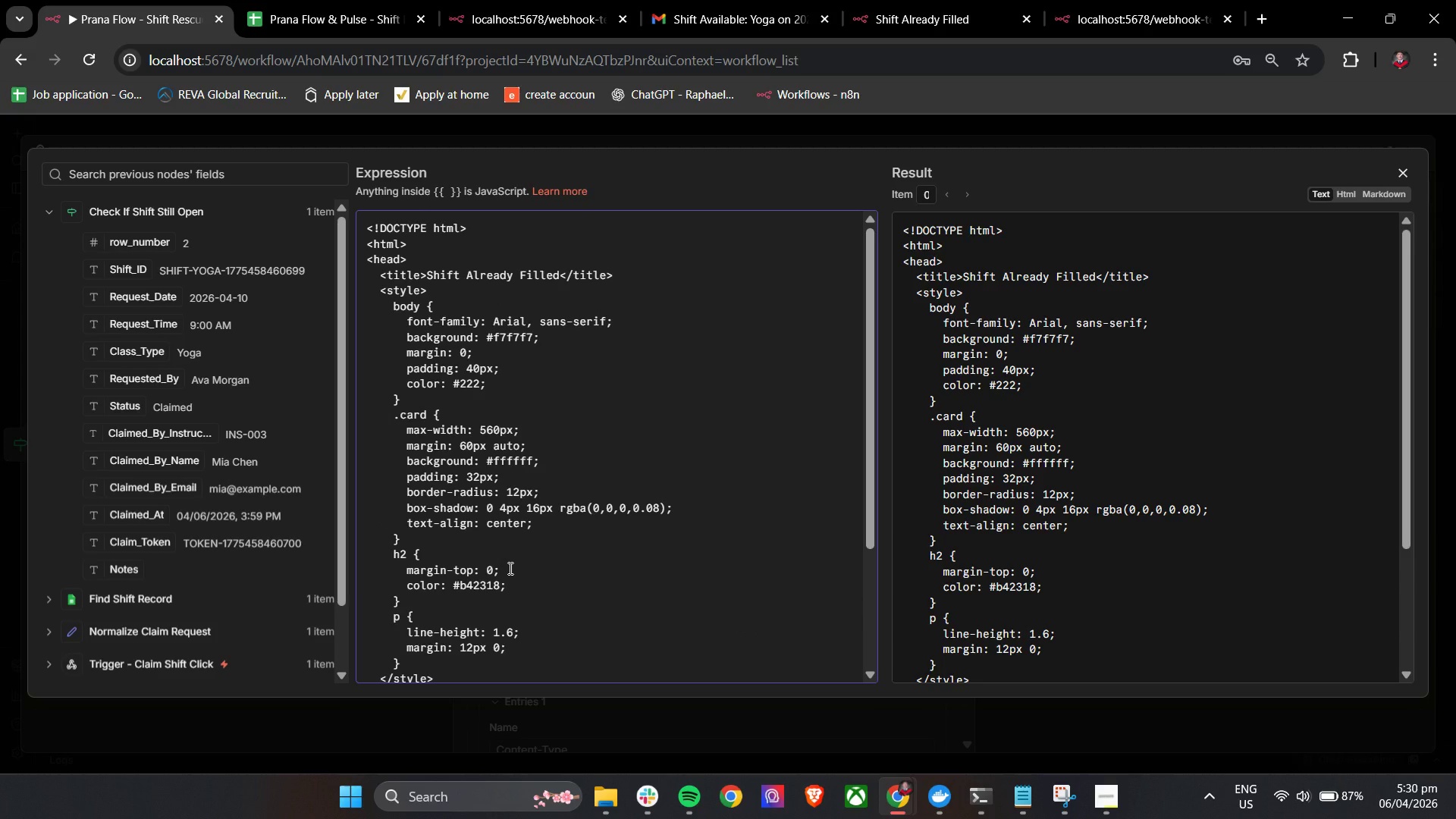 
scroll: coordinate [509, 568], scroll_direction: down, amount: 4.0
 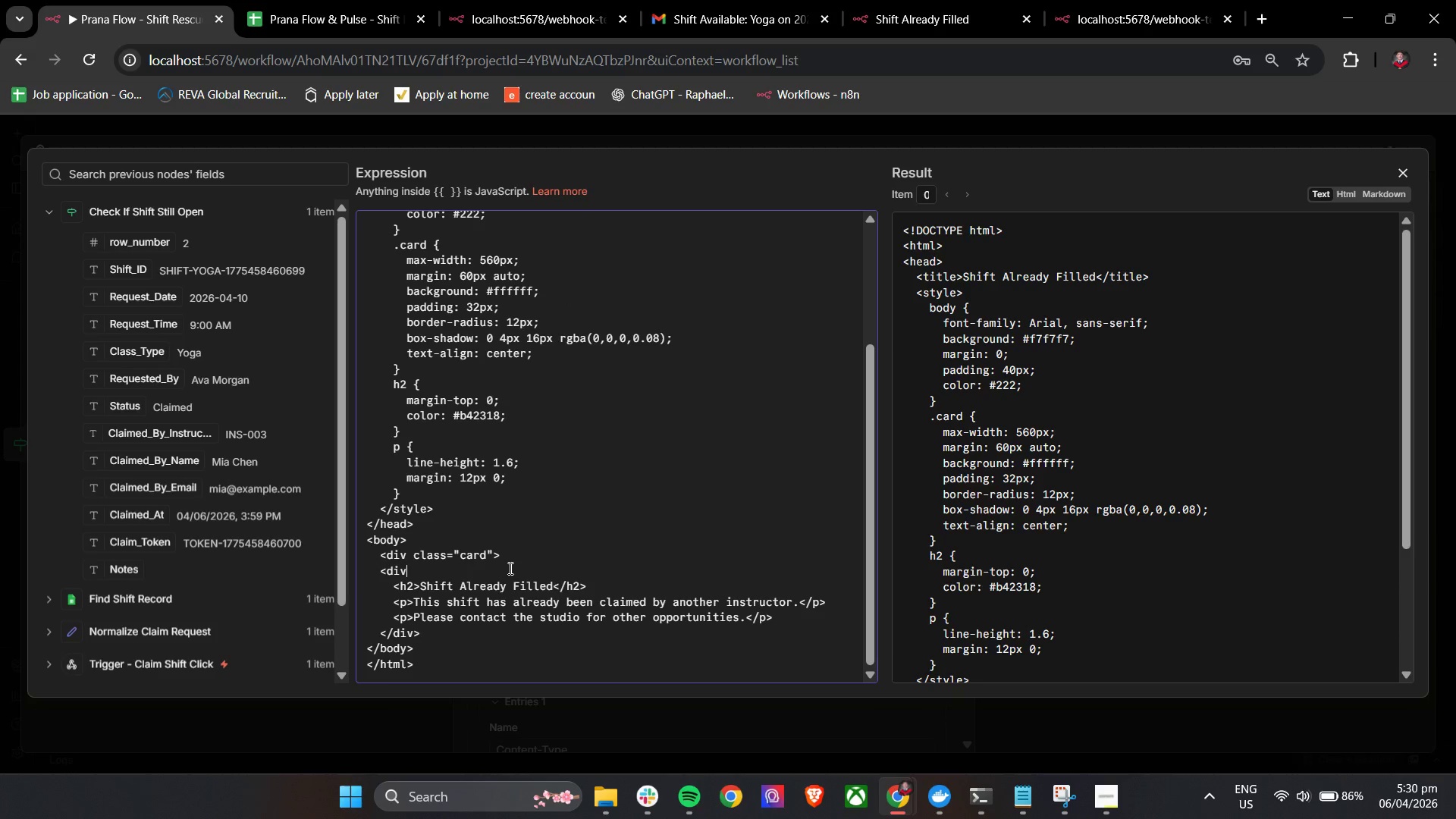 
type( class=)
 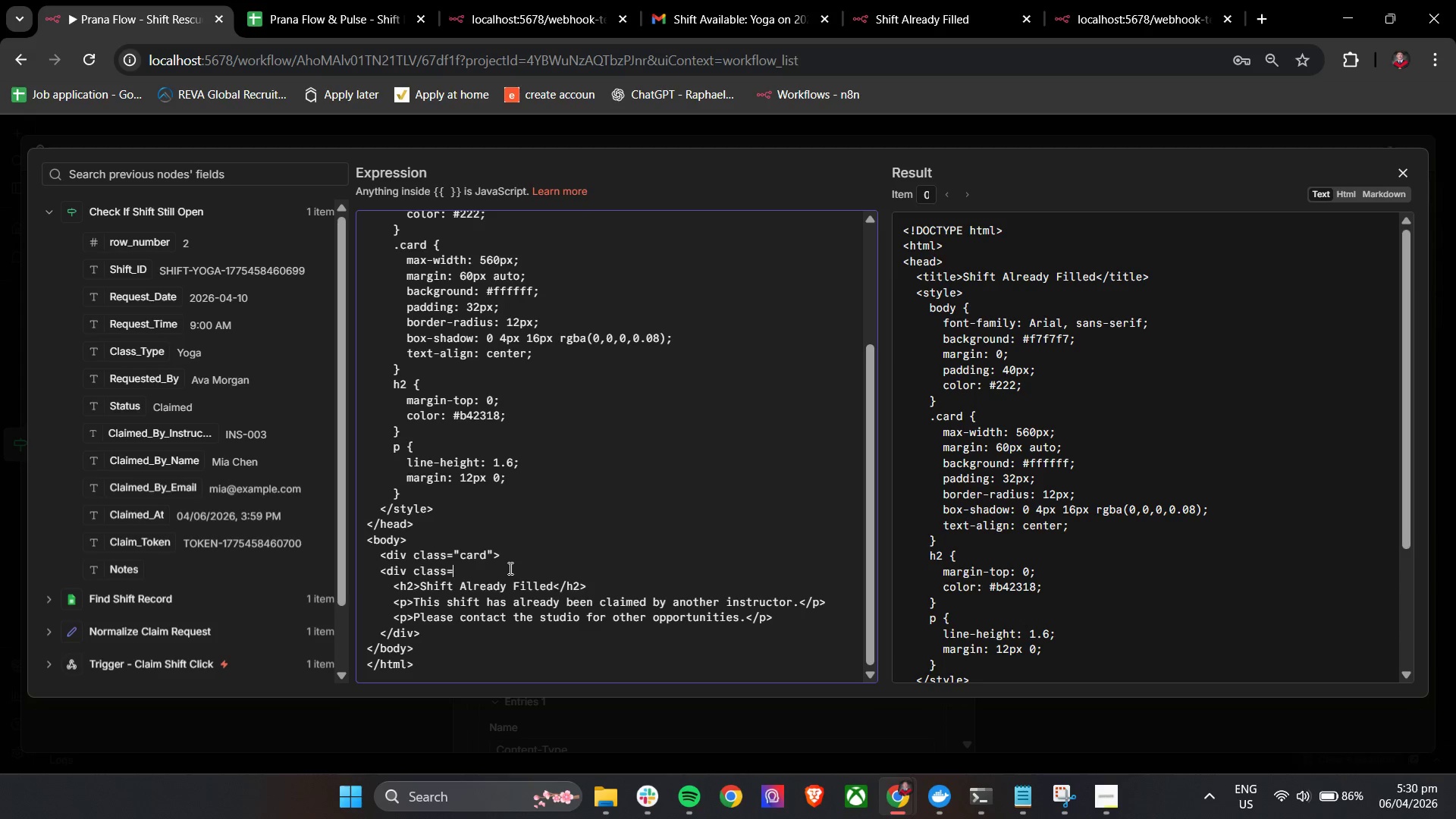 
wait(7.53)
 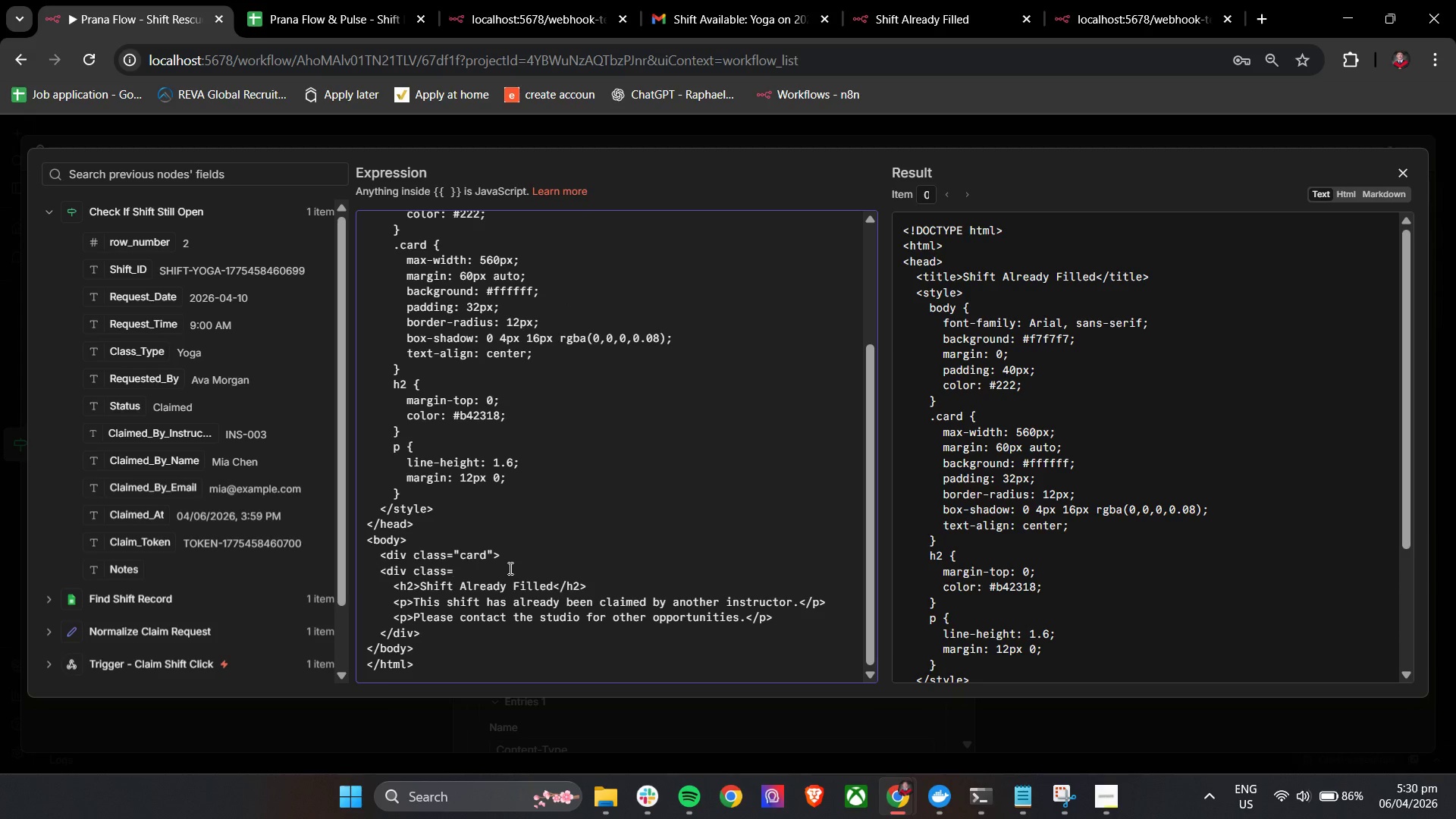 
key(Equal)
 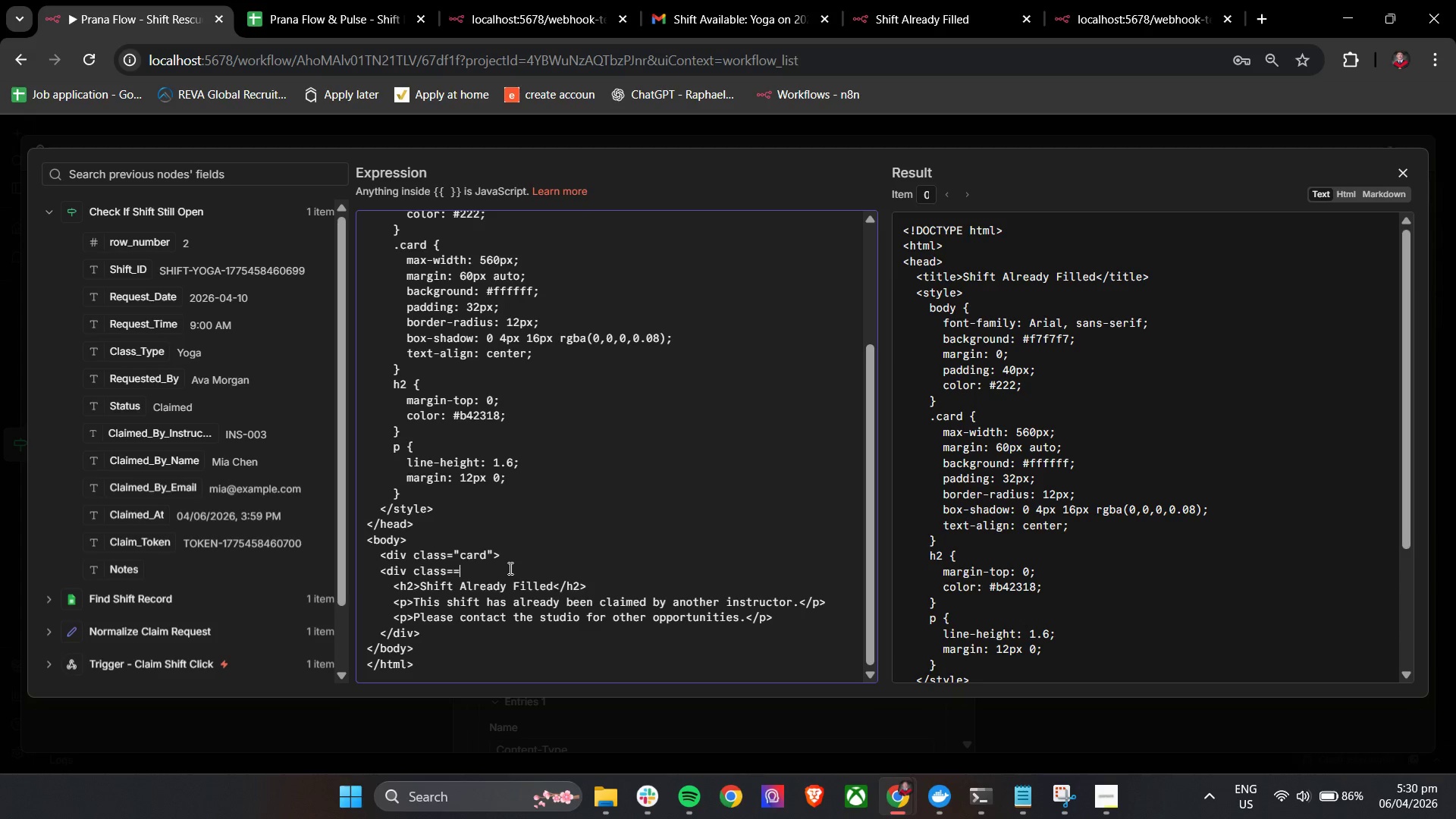 
hold_key(key=ShiftLeft, duration=0.34)
 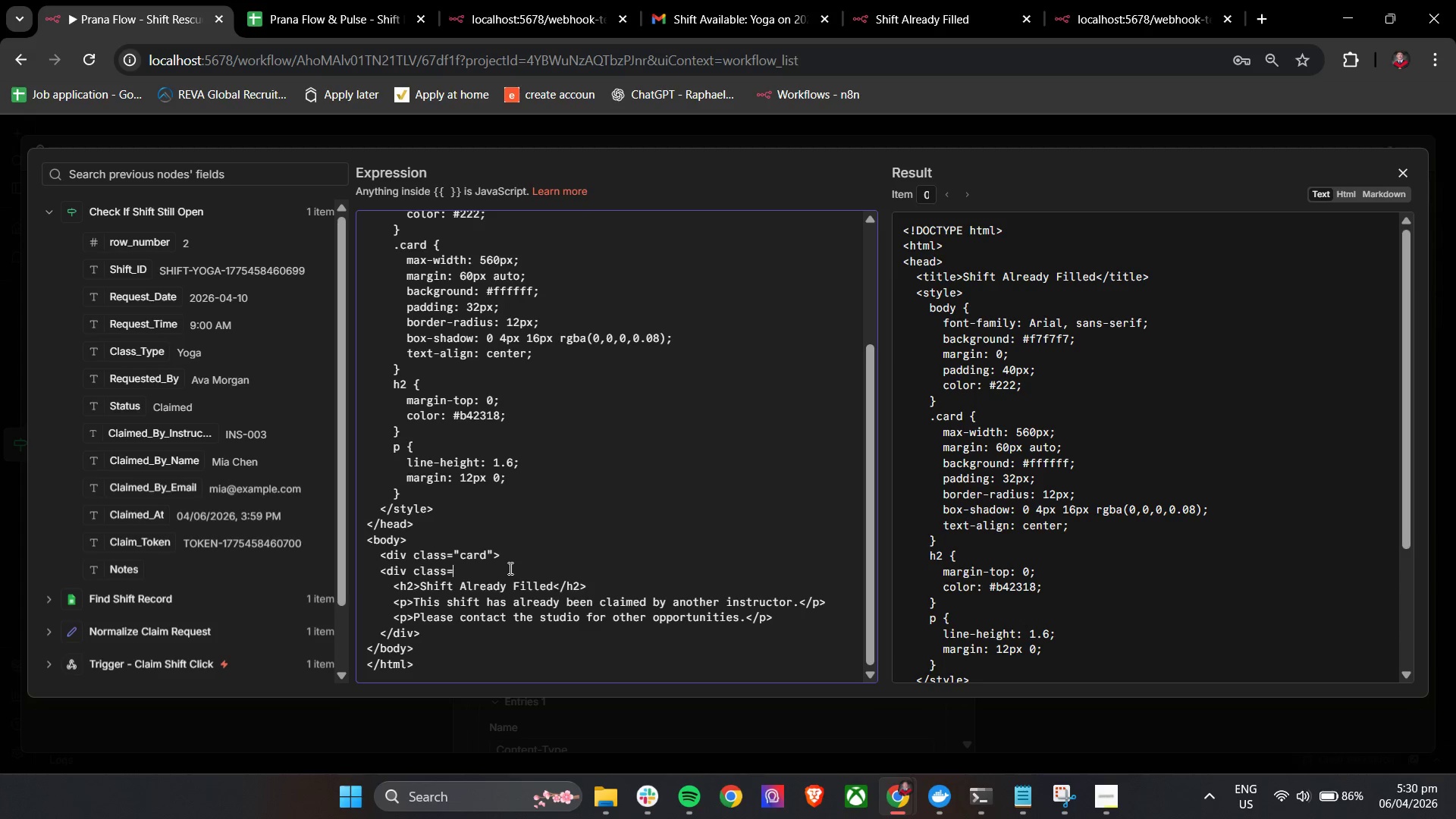 
key(Backspace)
 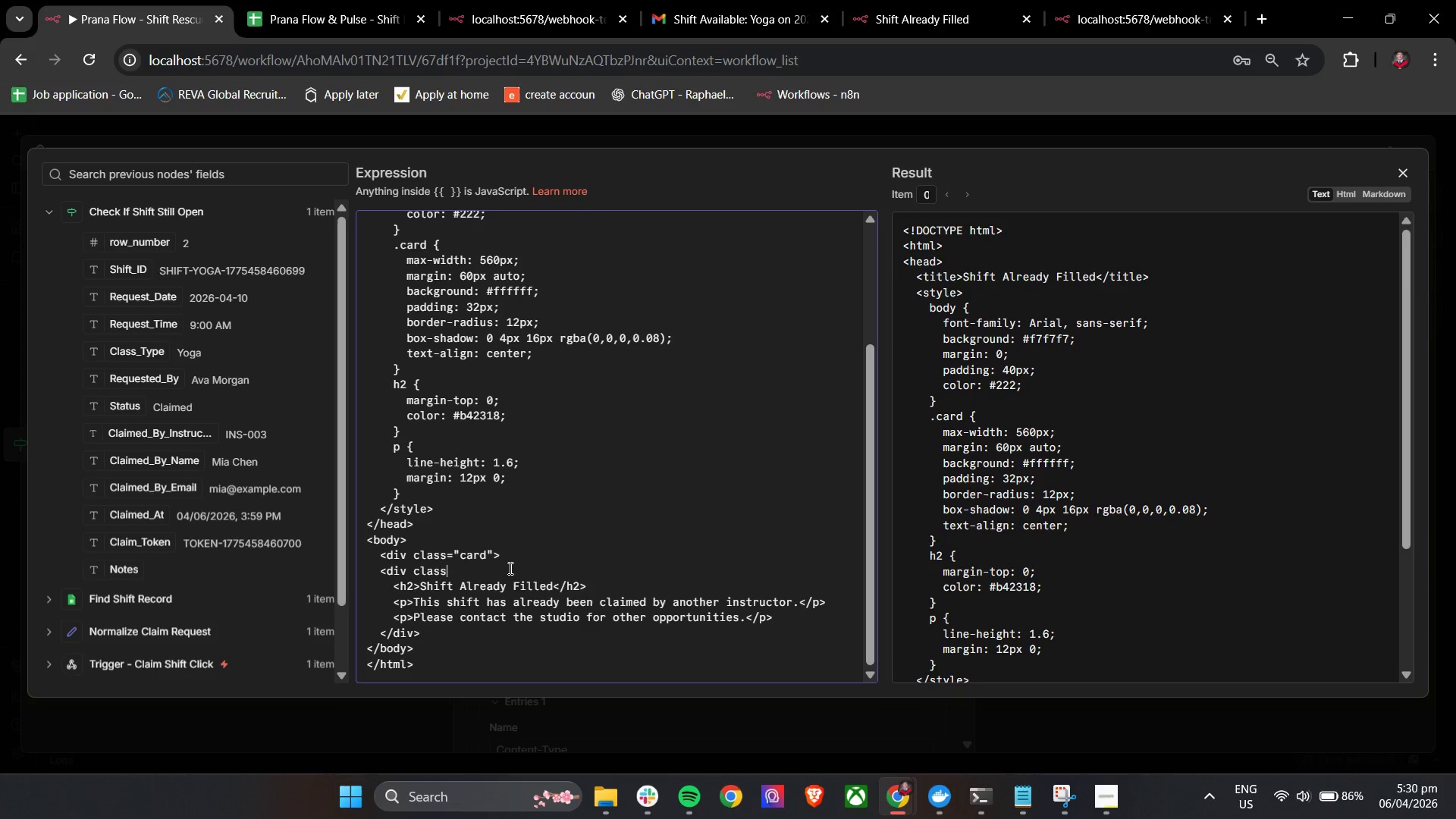 
key(Backspace)
 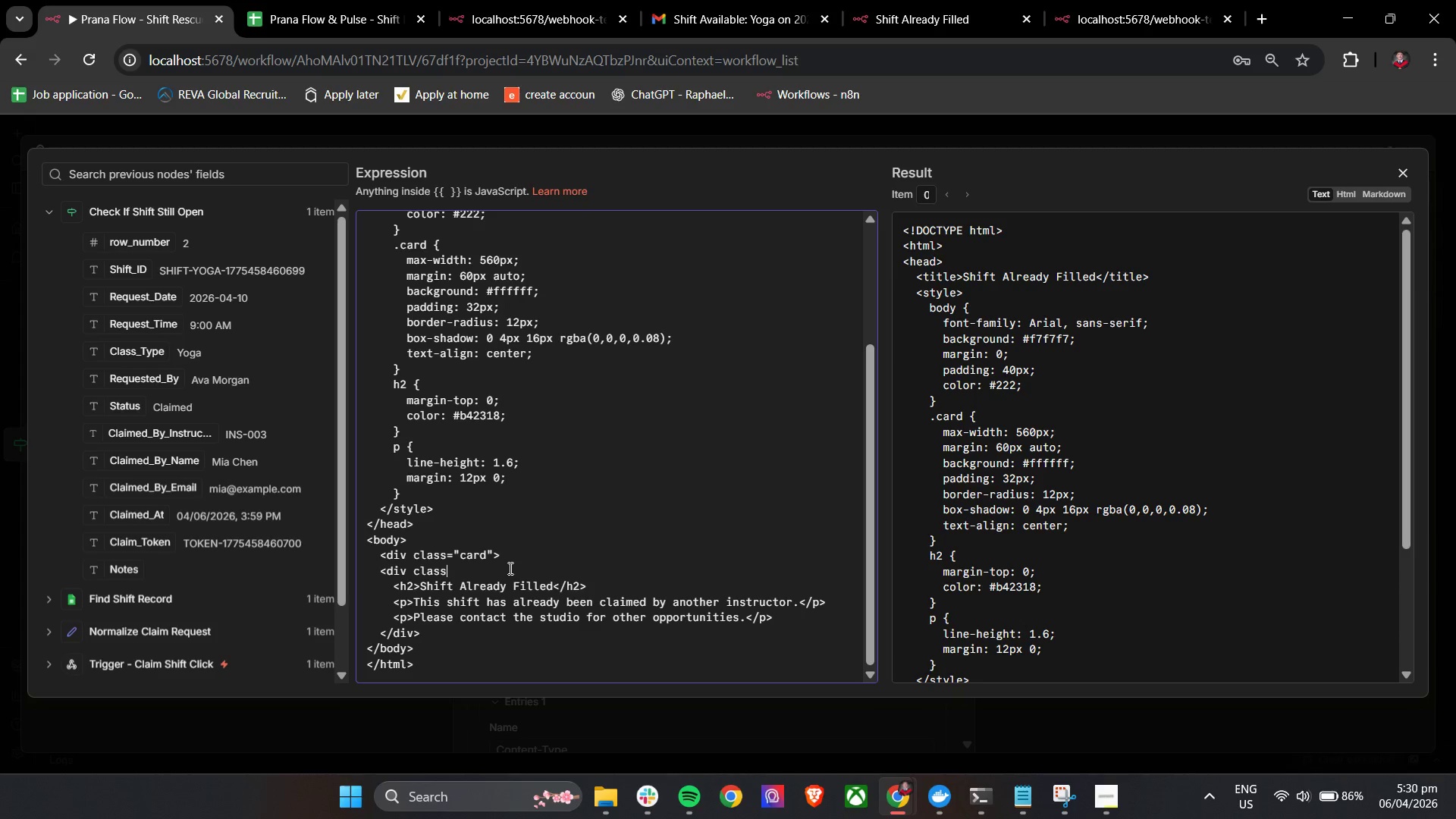 
key(Shift+Semicolon)
 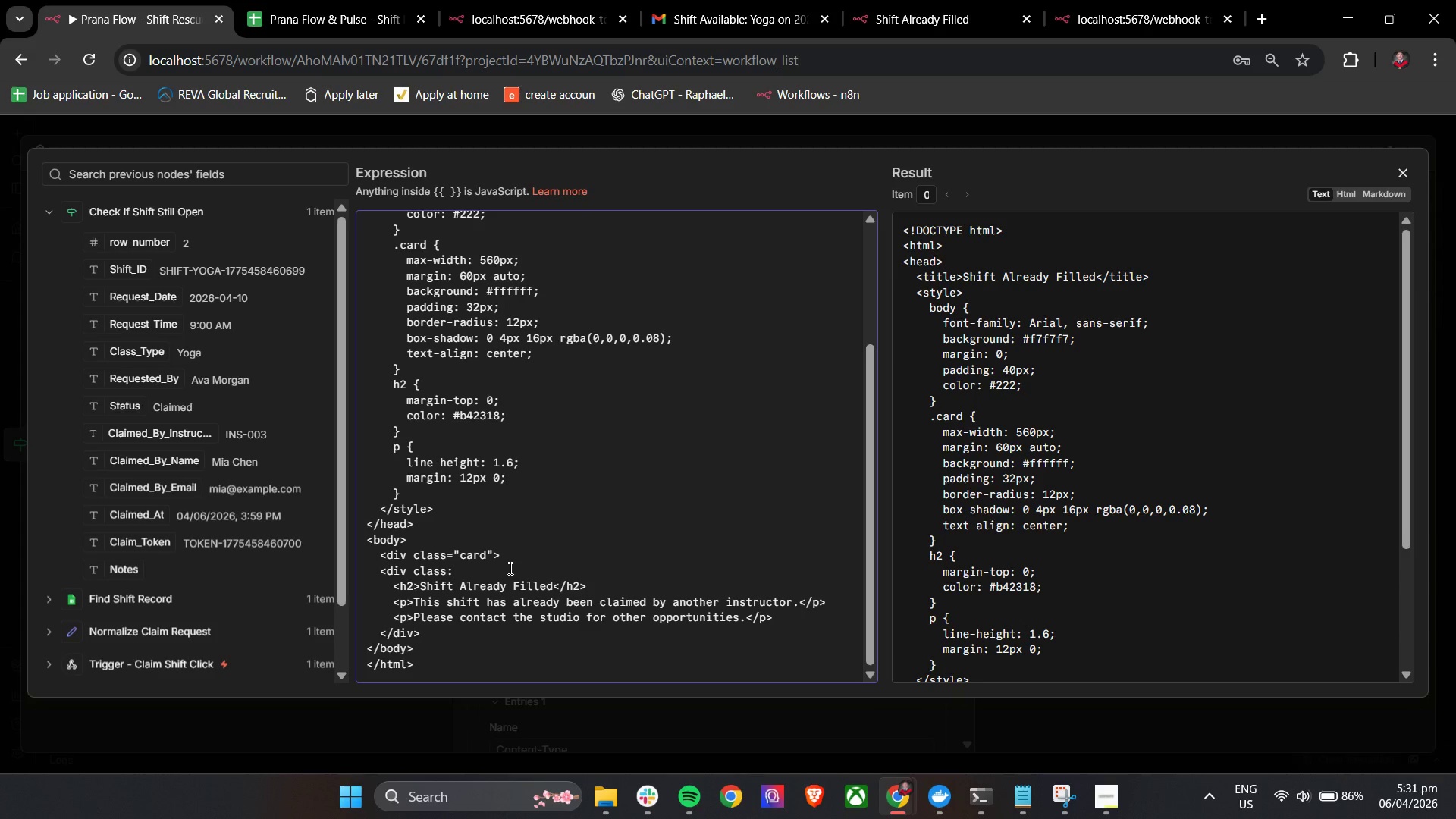 
wait(5.67)
 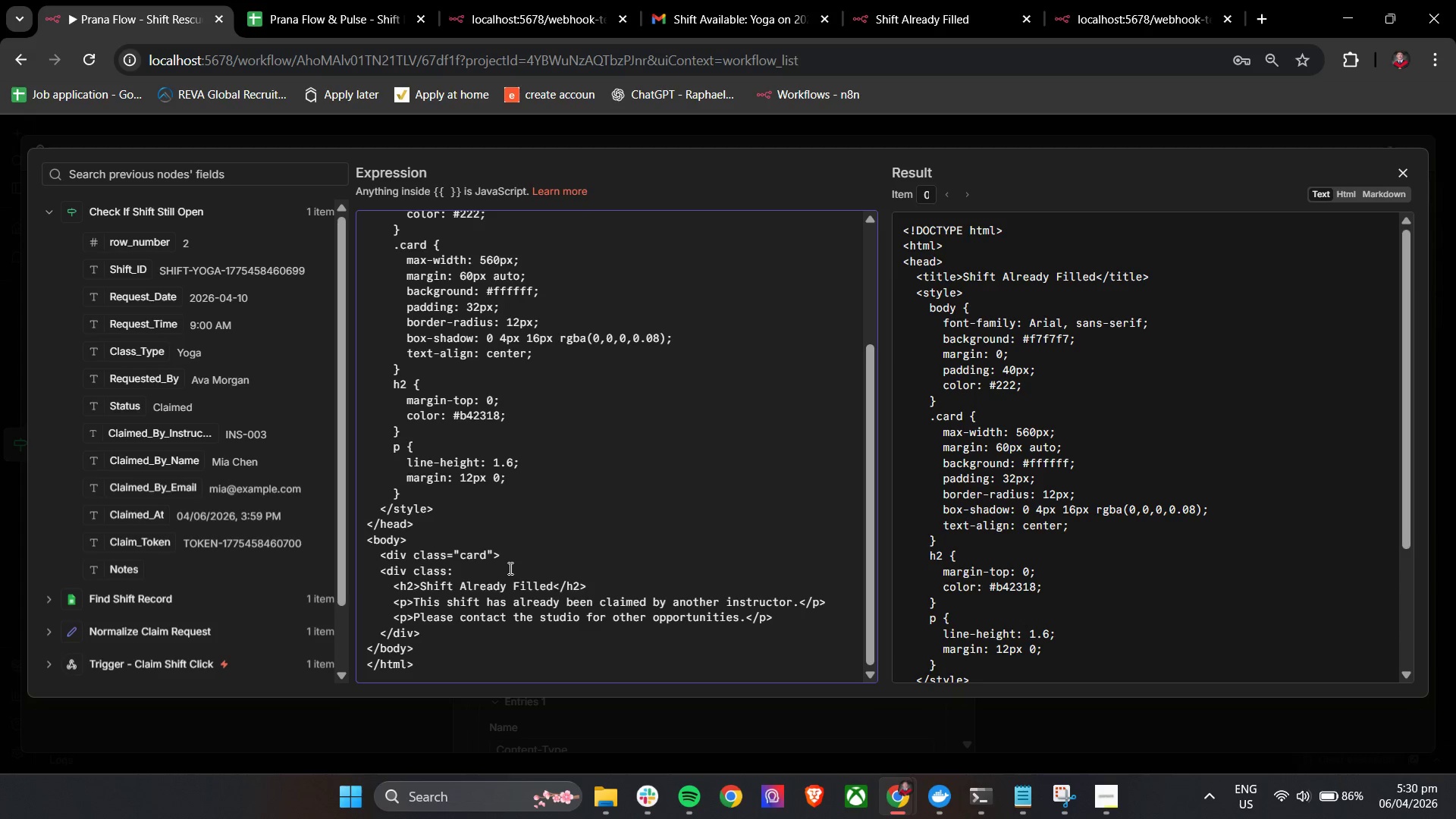 
type(cen)
key(Backspace)
key(Backspace)
key(Backspace)
type( center:)
key(Backspace)
type(;)
 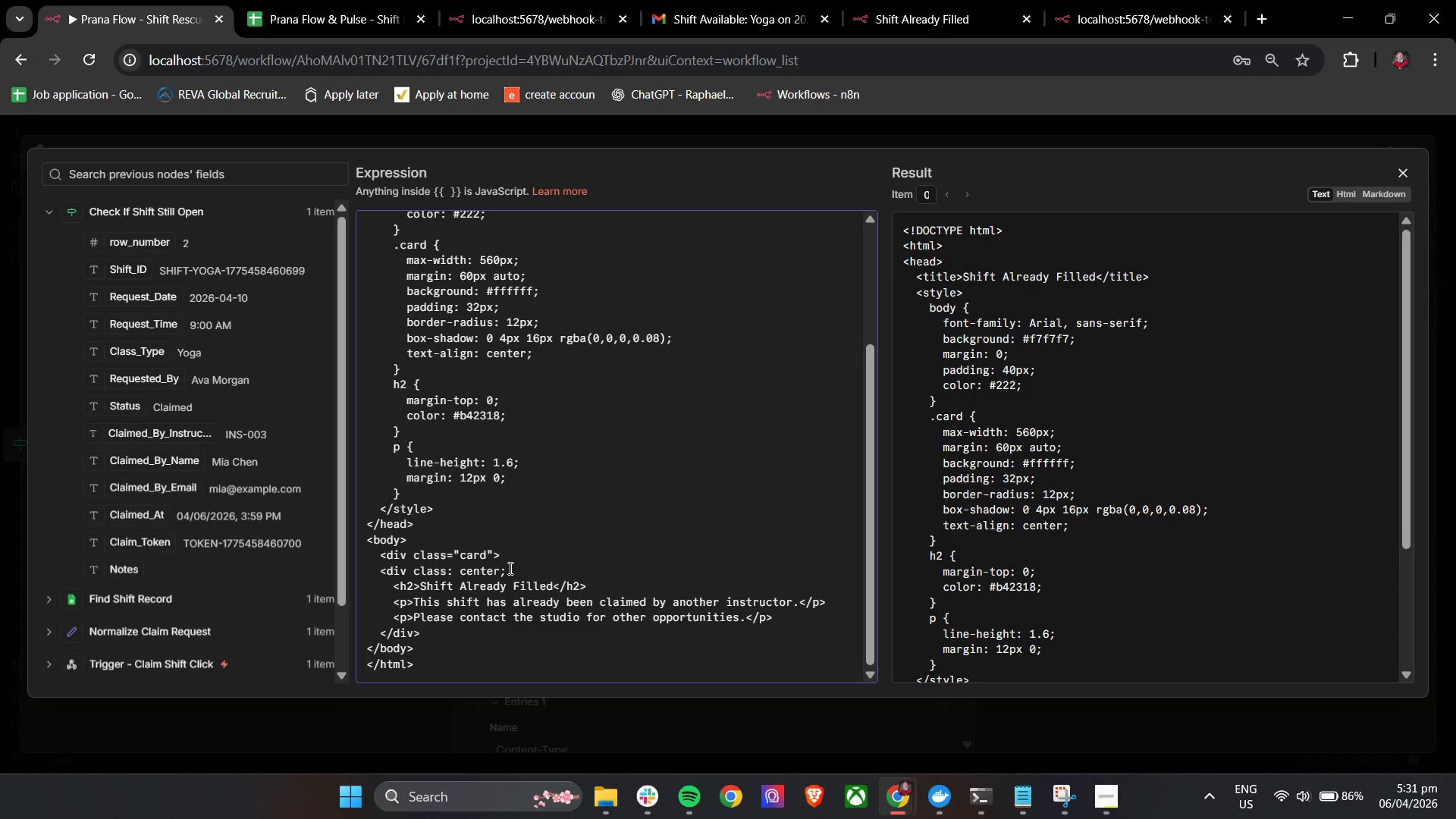 
wait(35.05)
 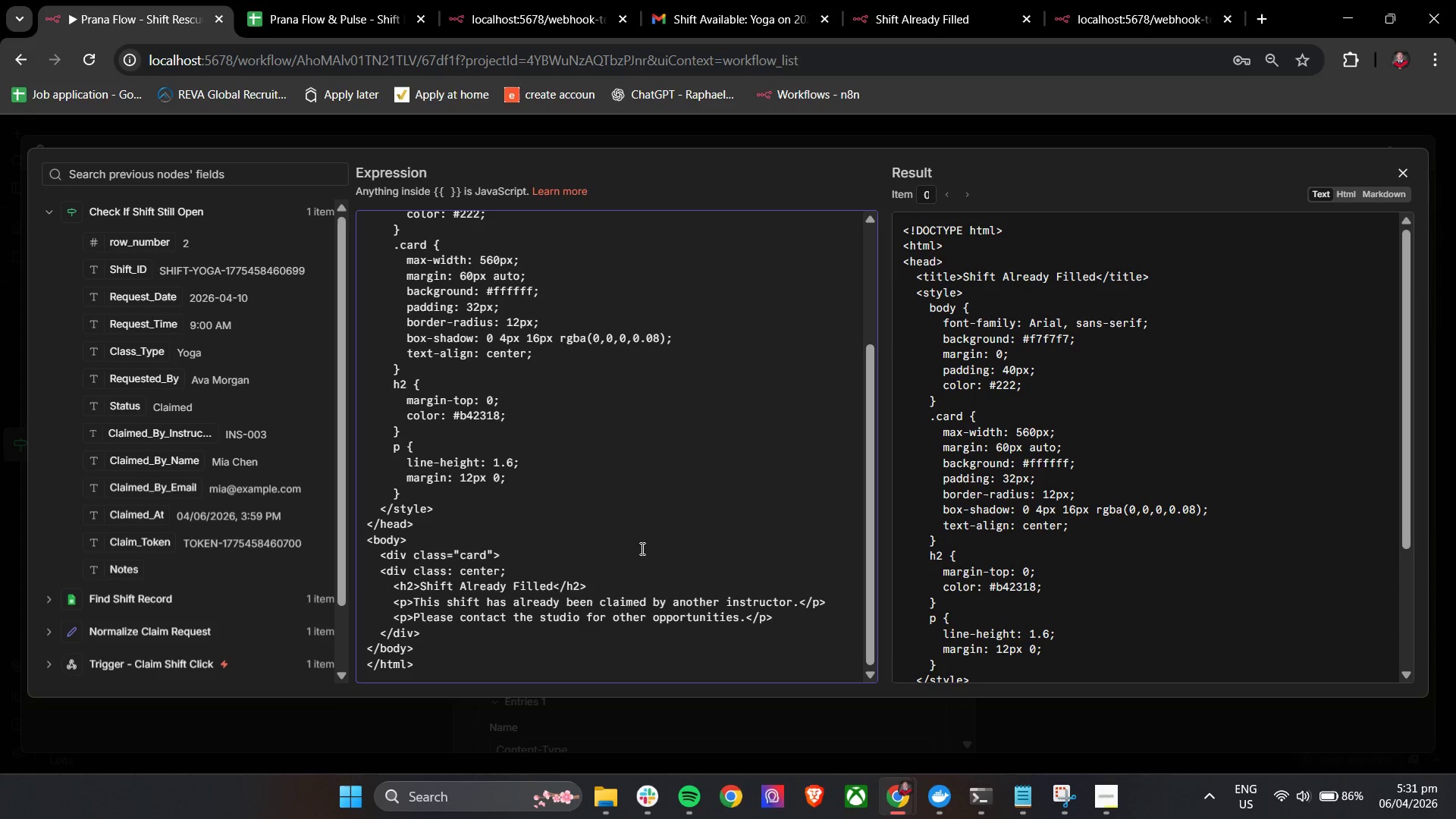 
scroll: coordinate [641, 549], scroll_direction: down, amount: 1.0
 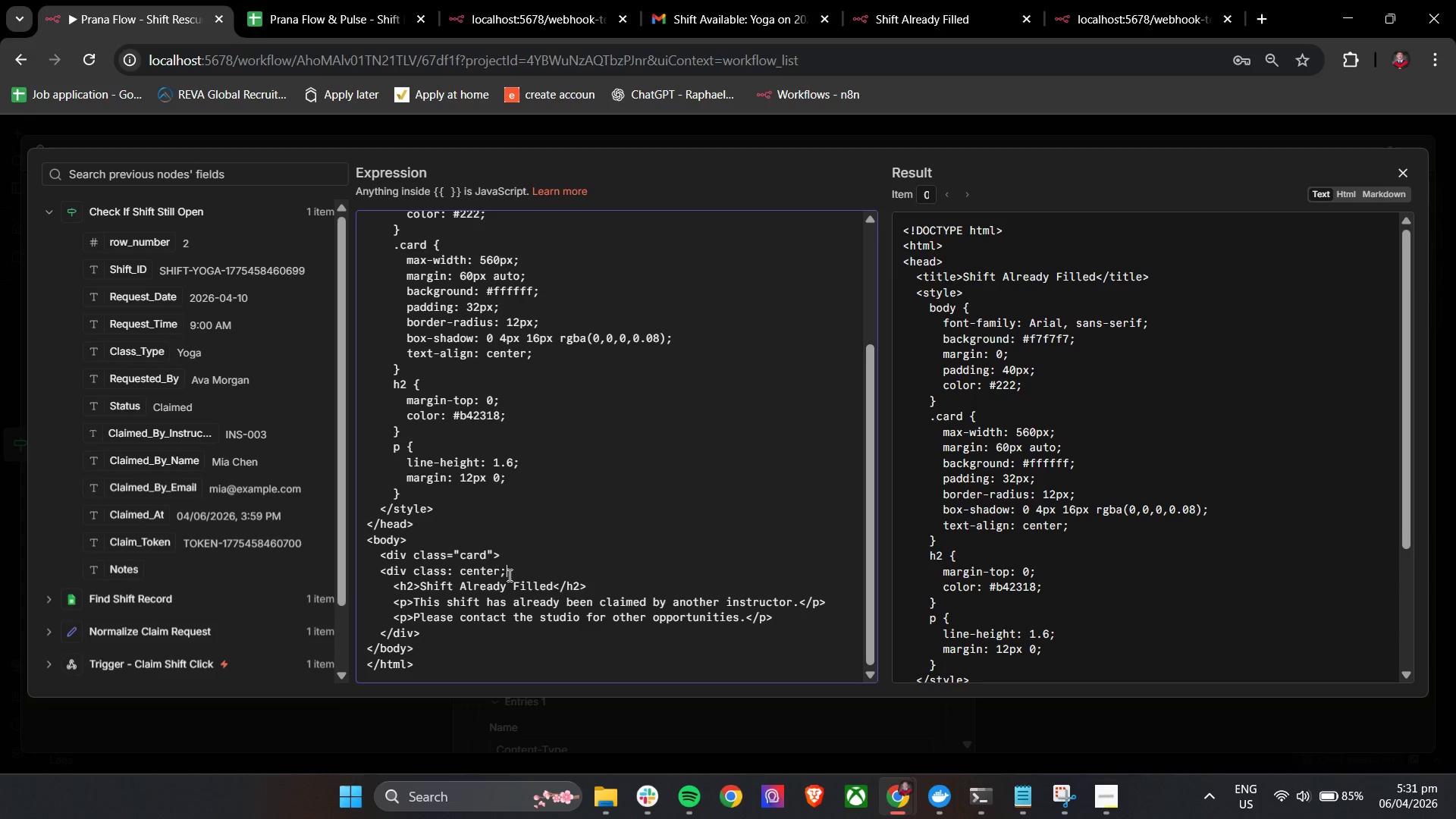 
wait(10.81)
 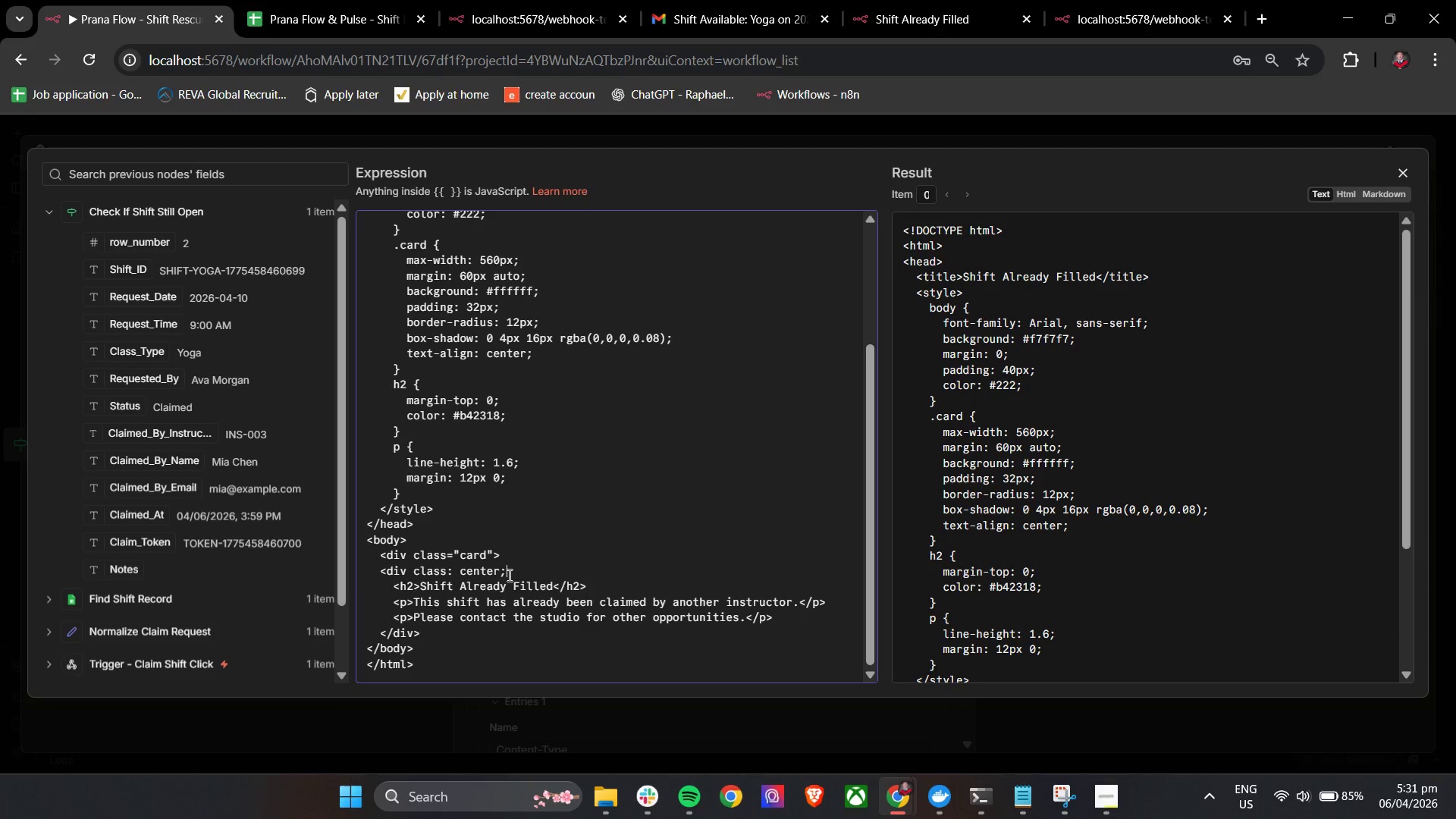 
left_click_drag(start_coordinate=[512, 571], to_coordinate=[379, 576])
 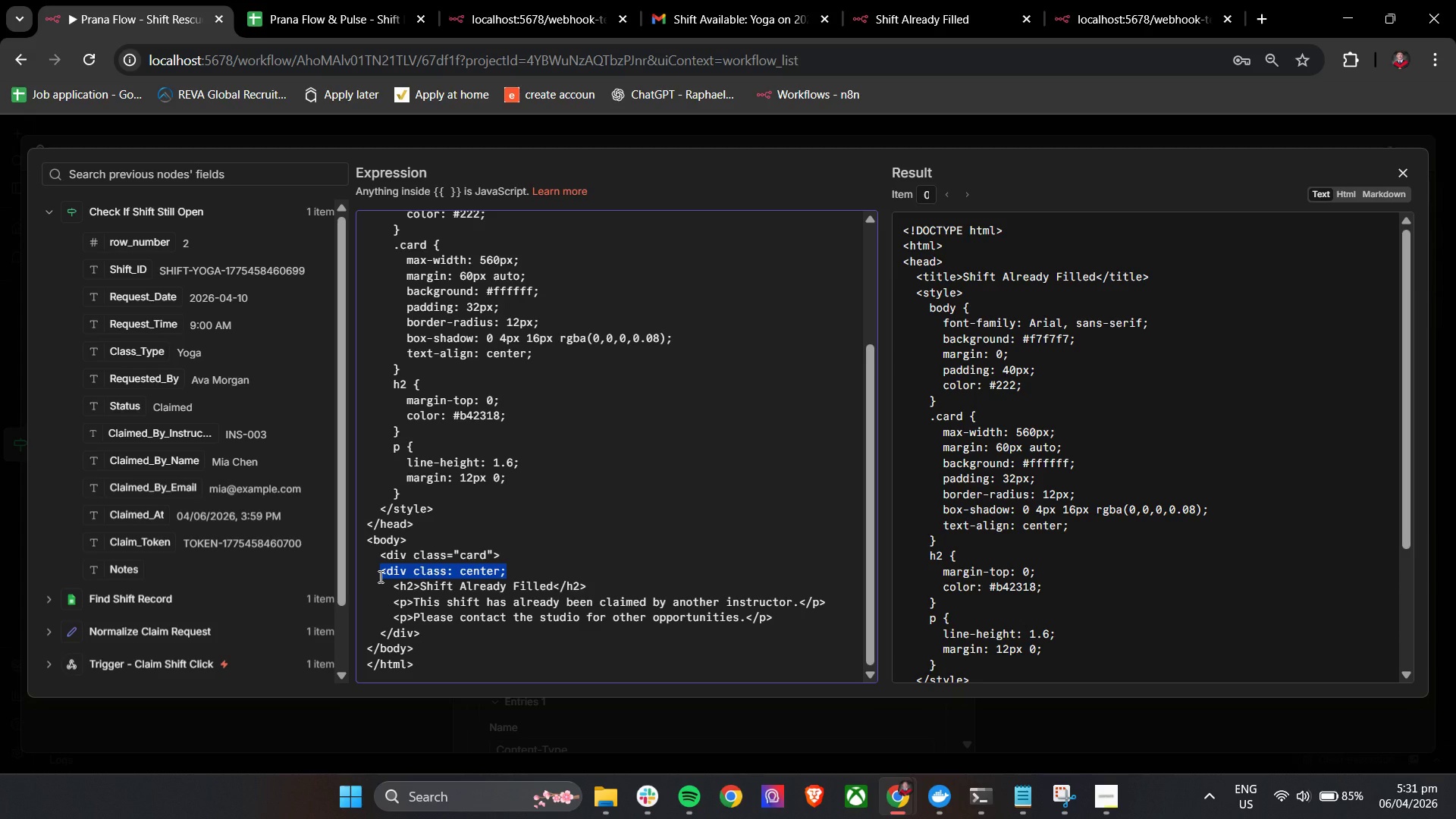 
key(Backspace)
 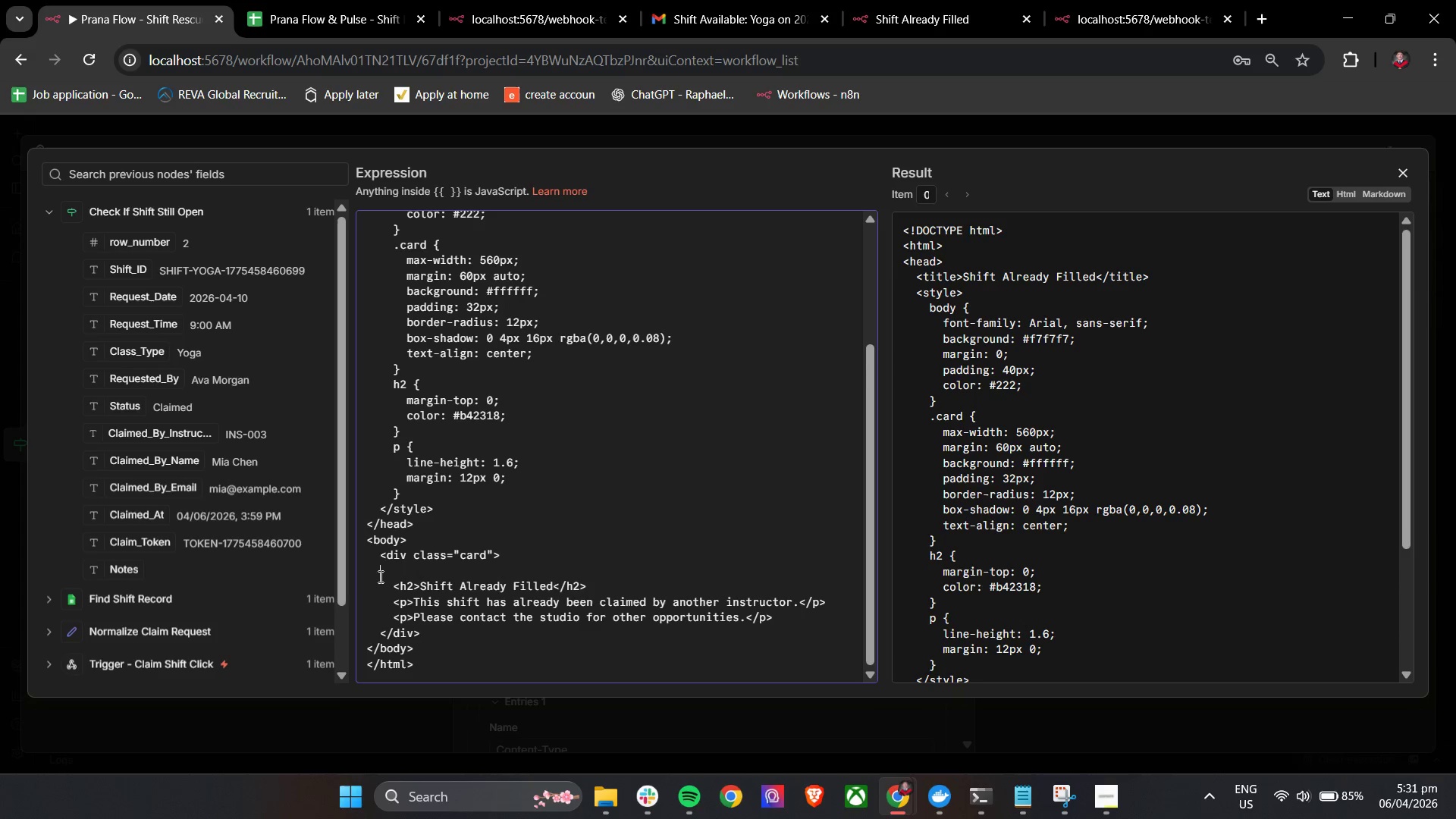 
key(Backspace)
 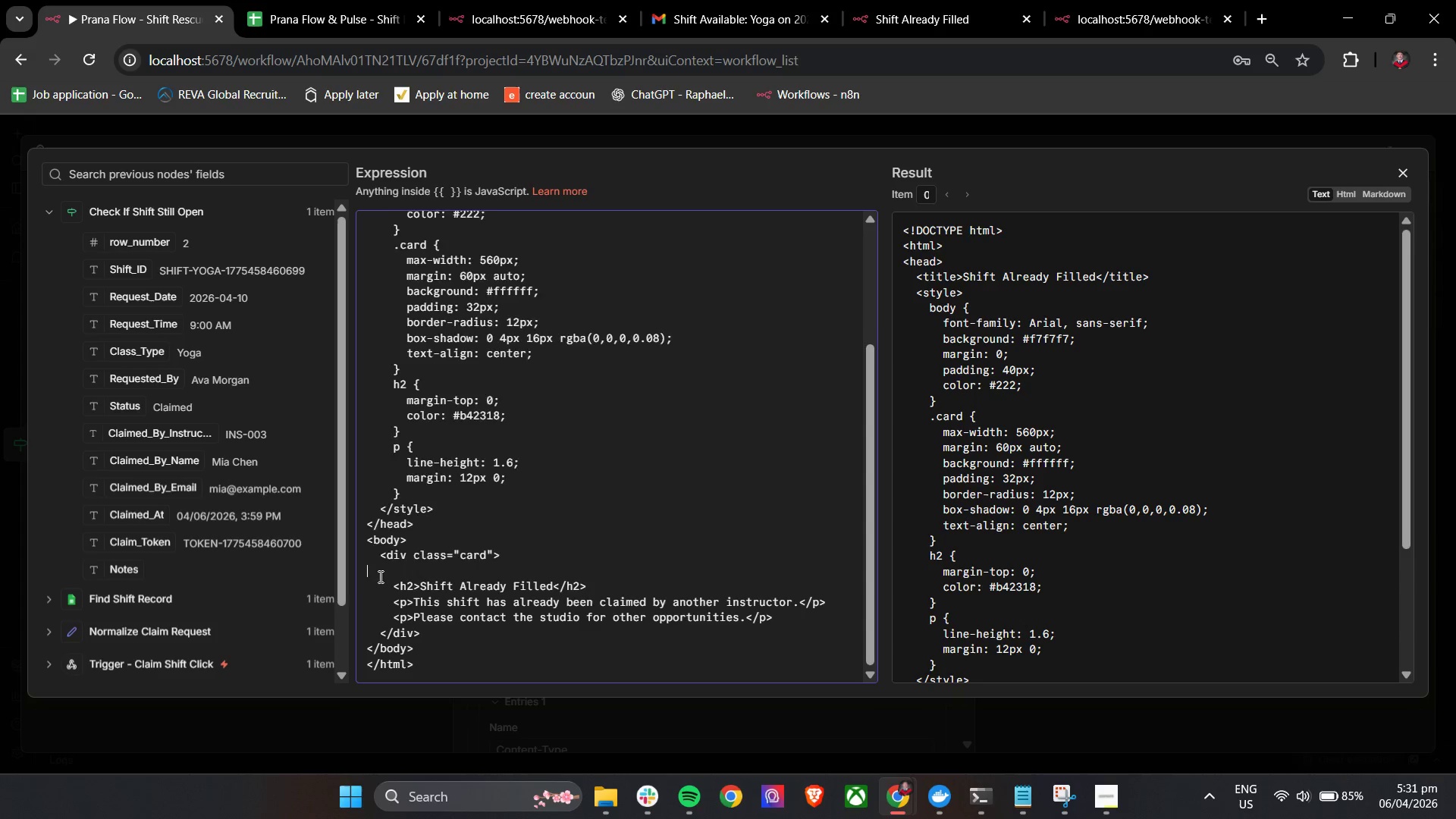 
key(Backspace)
 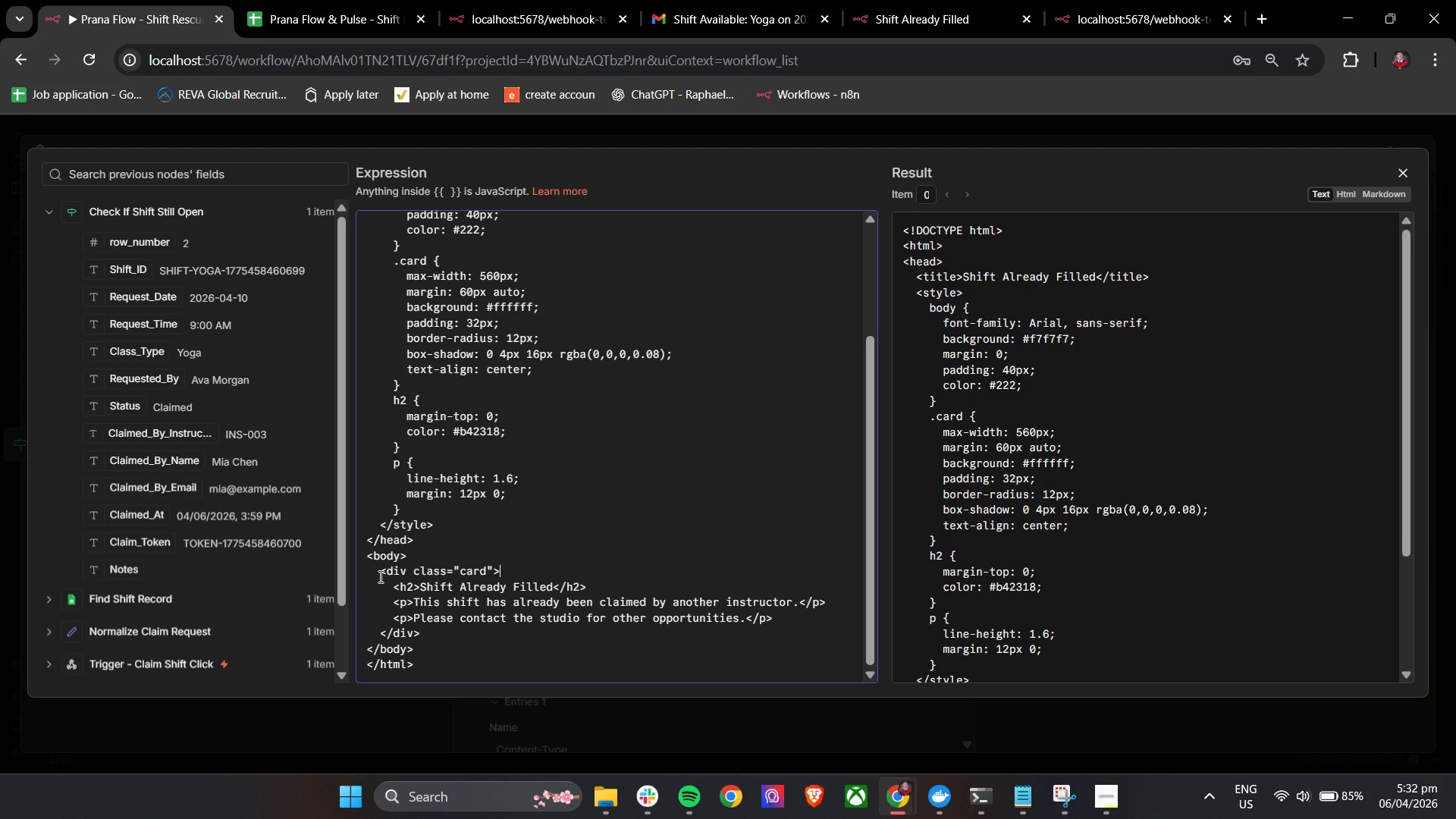 
wait(10.61)
 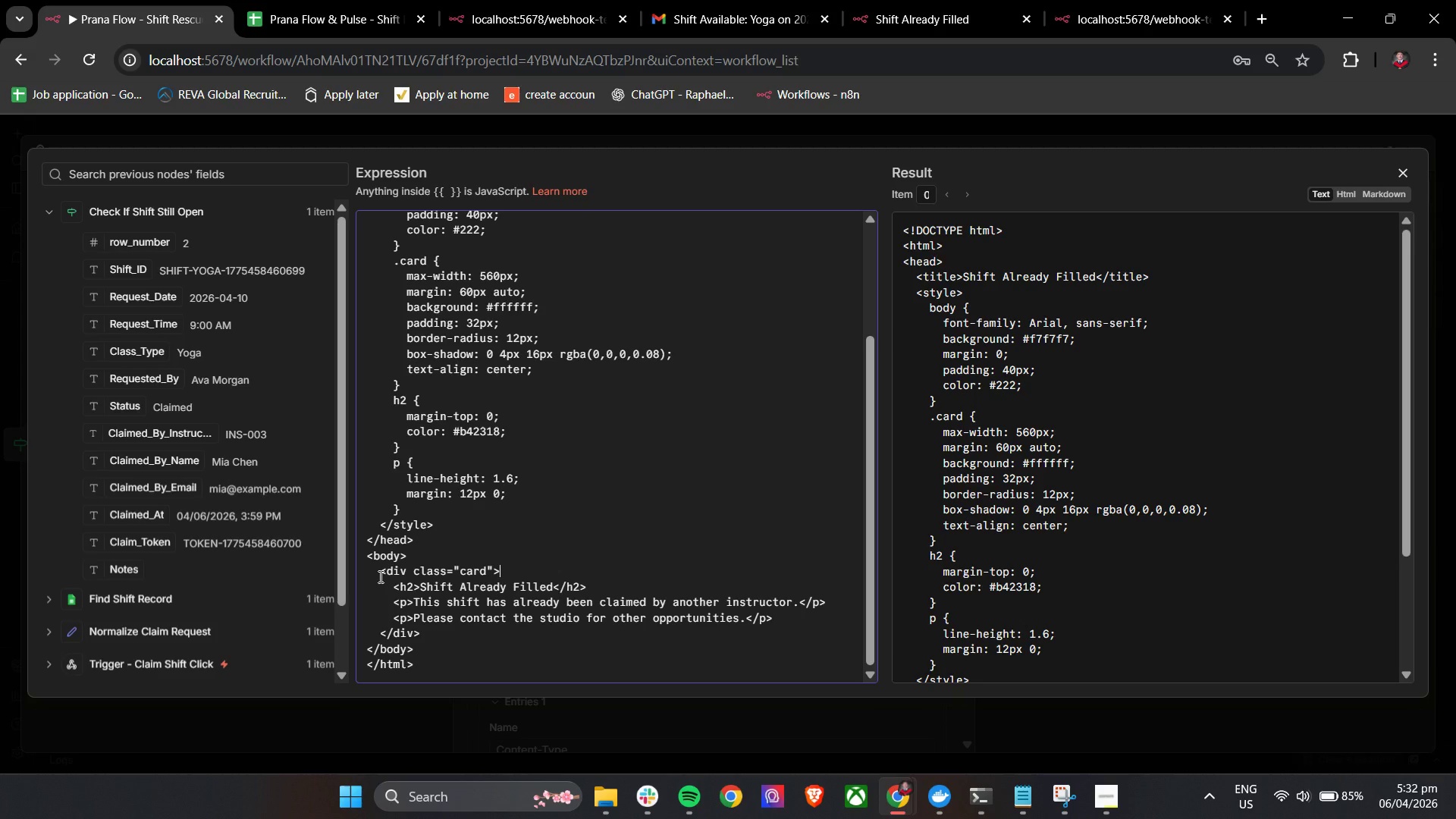 
left_click([1410, 162])
 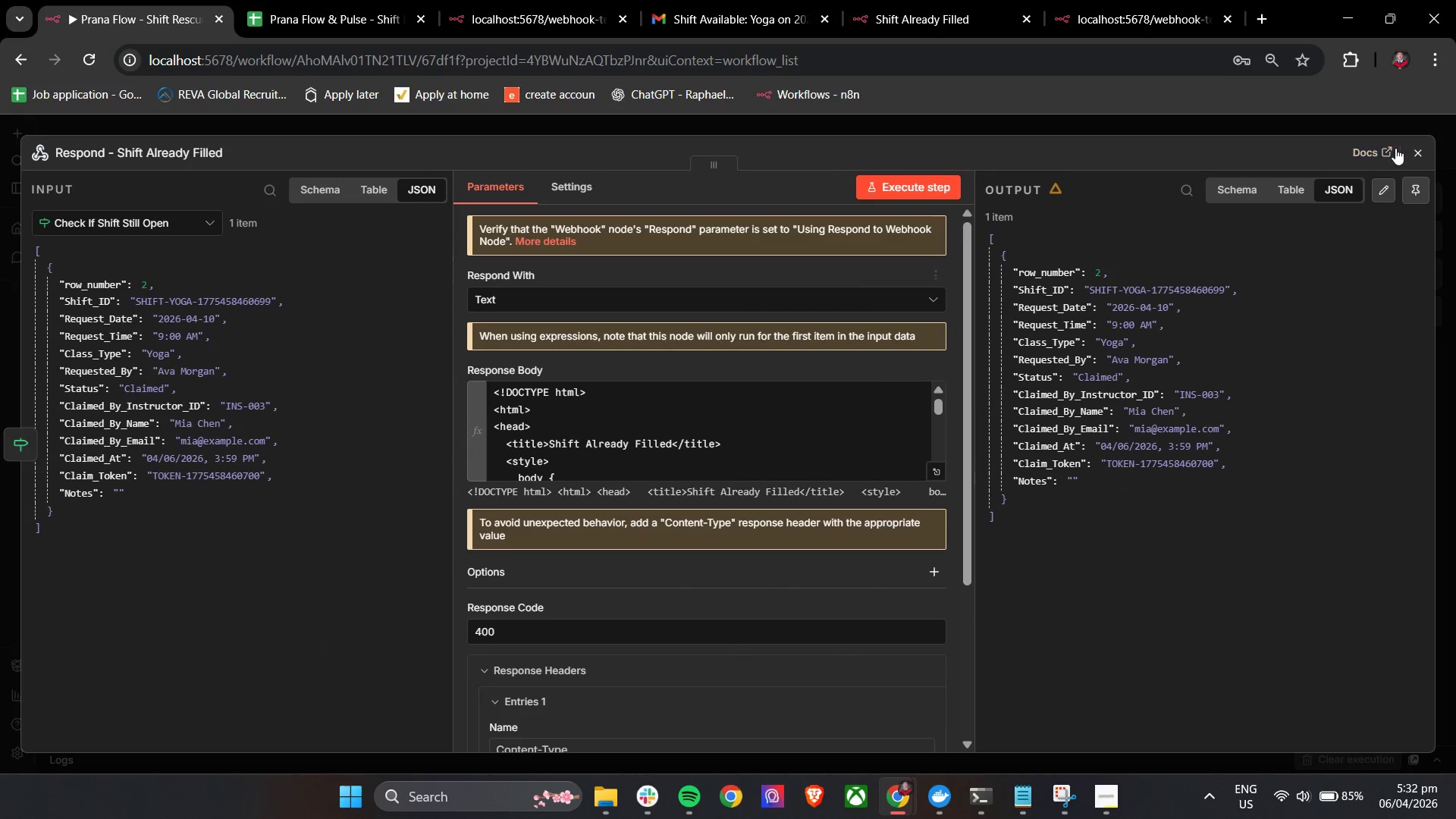 
left_click([1410, 148])
 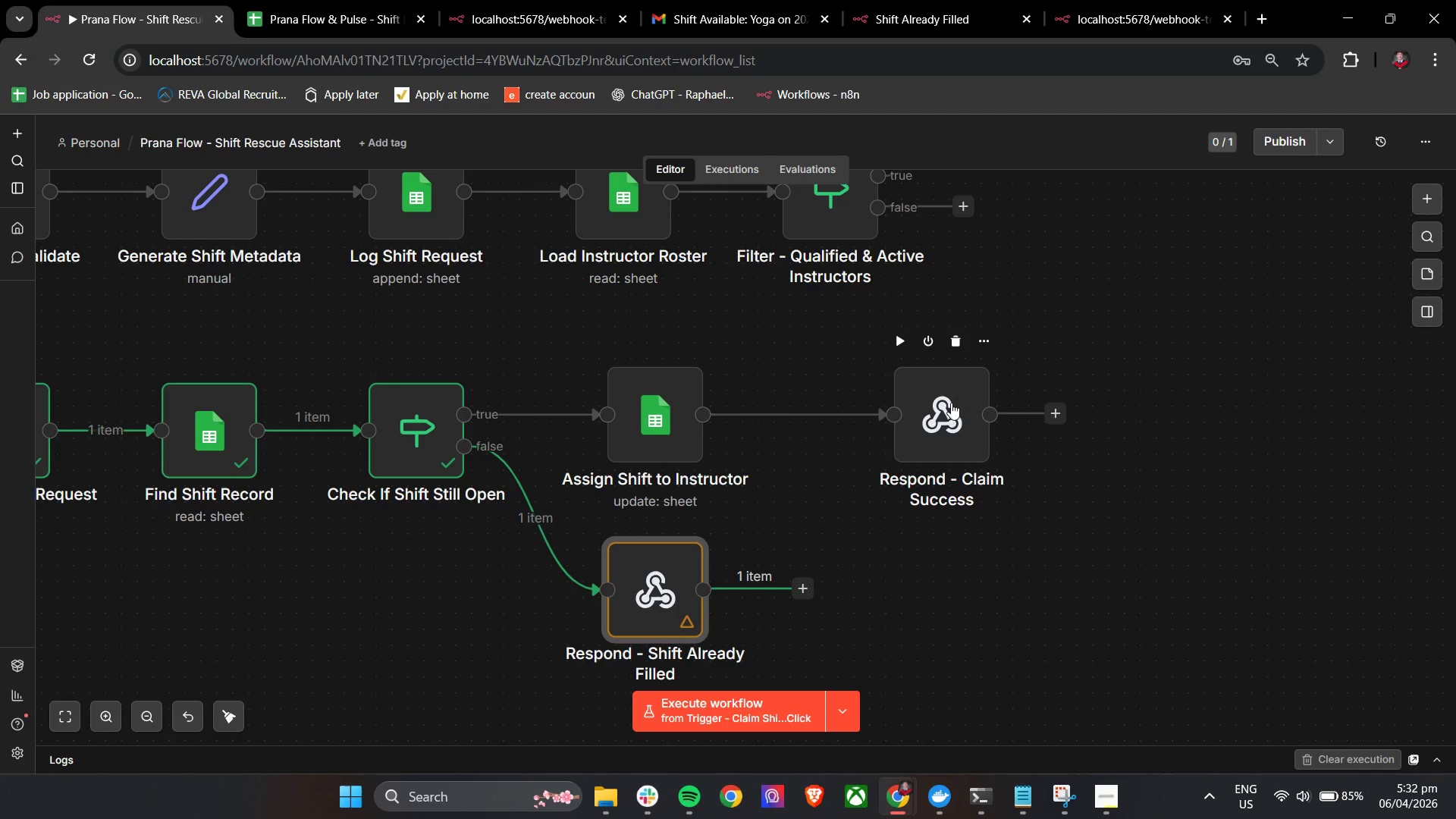 
double_click([951, 403])
 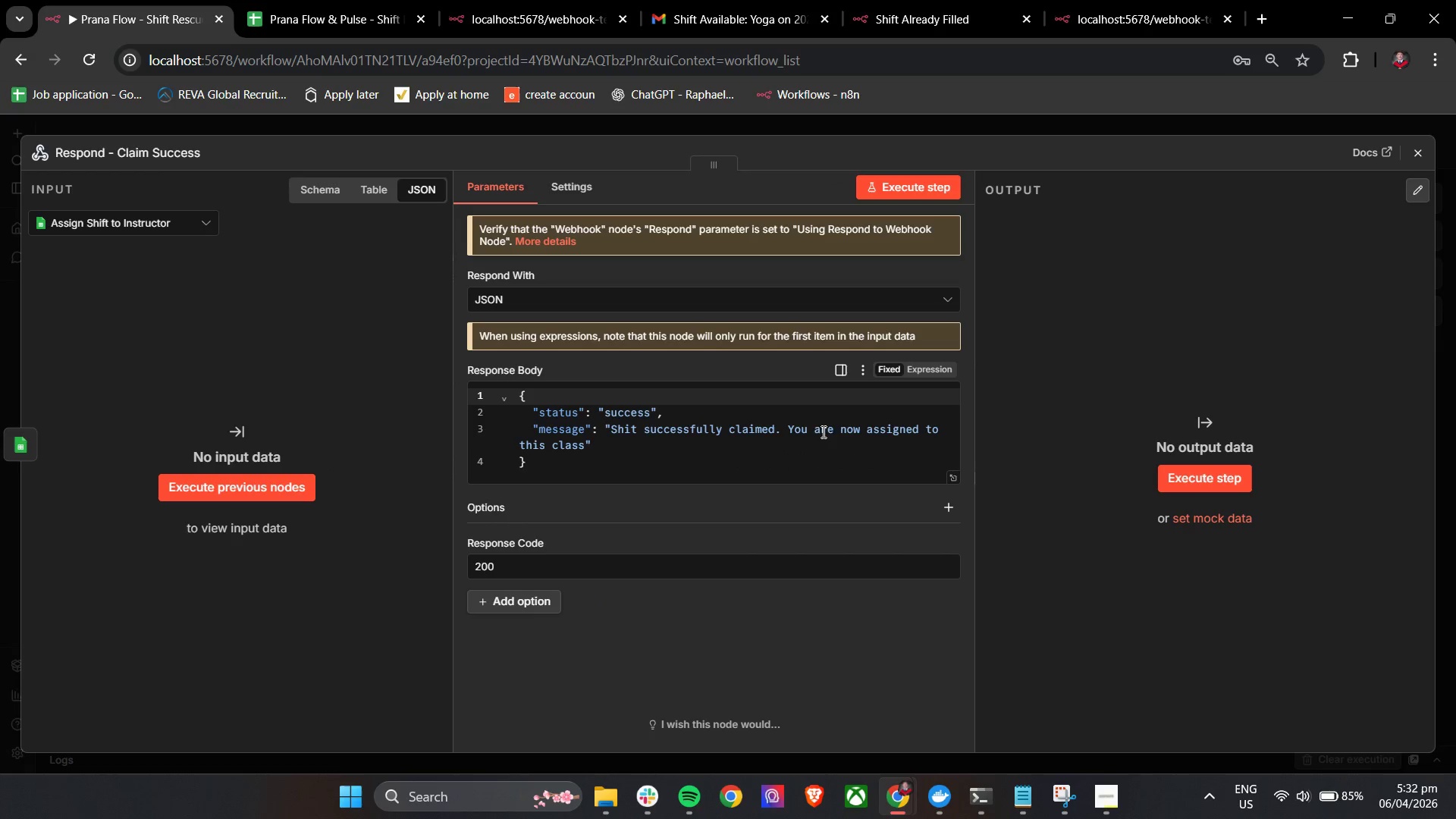 
scroll: coordinate [657, 466], scroll_direction: down, amount: 5.0
 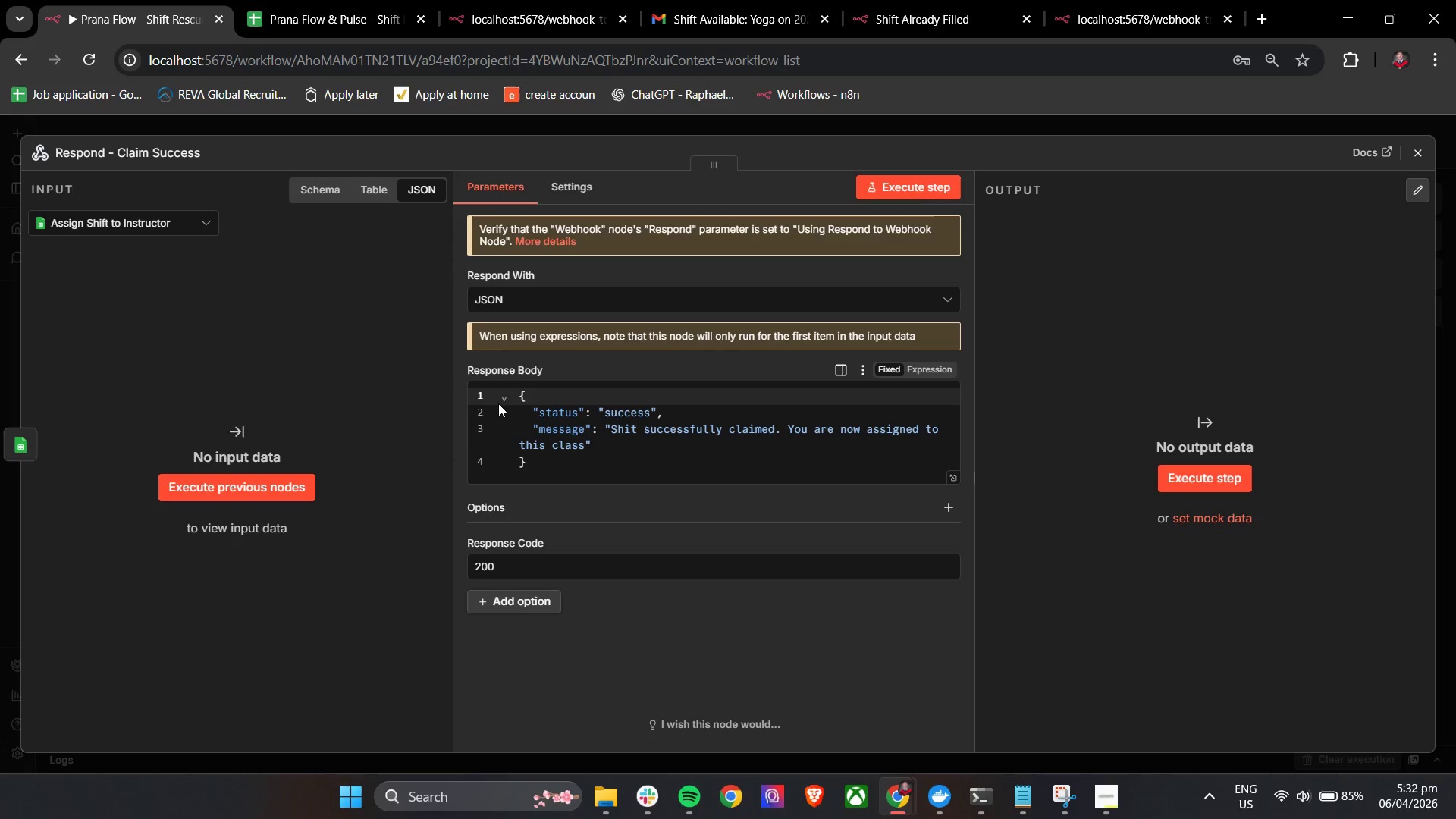 
left_click([556, 499])
 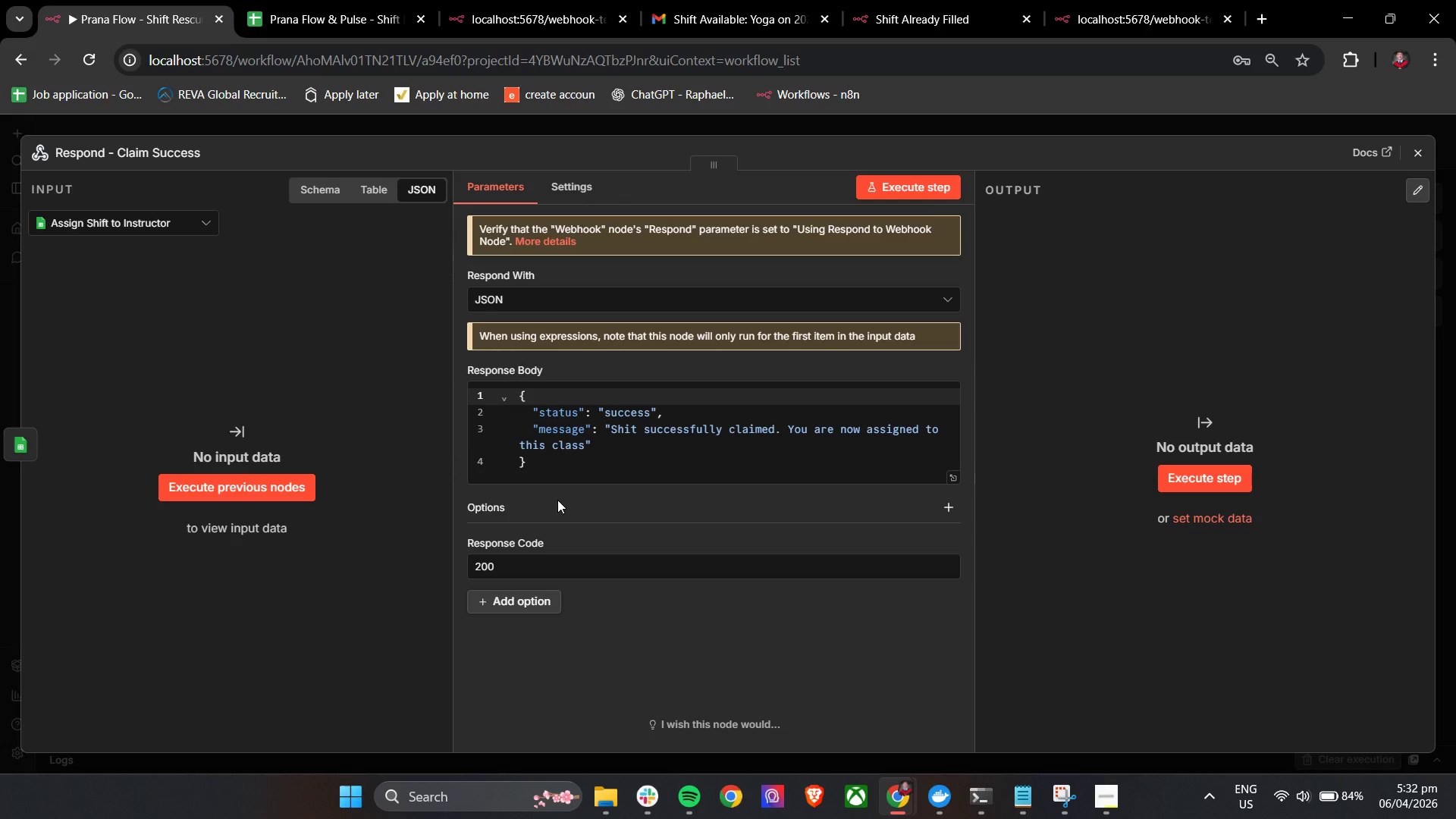 
wait(37.3)
 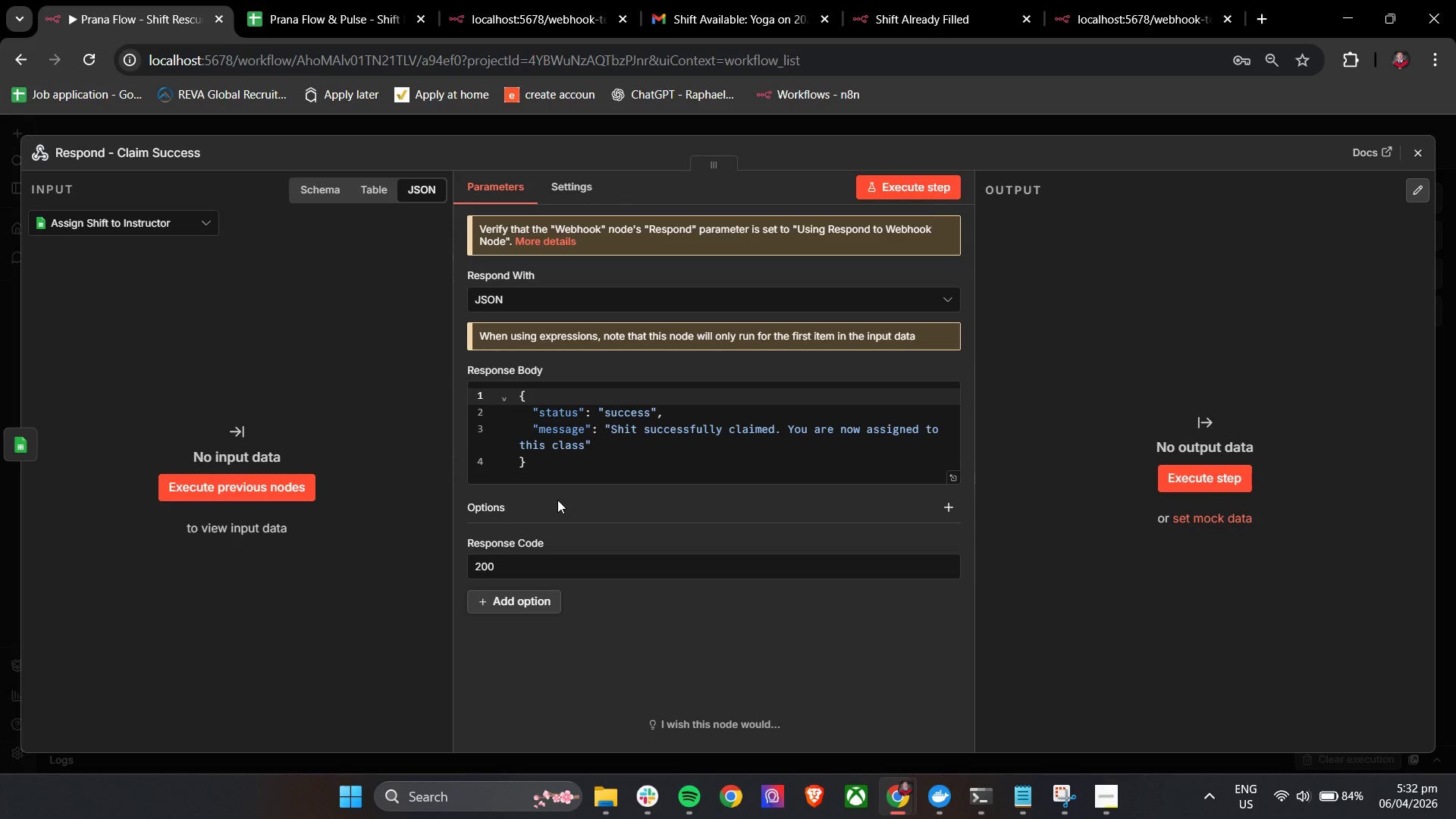 
left_click([1101, 802])